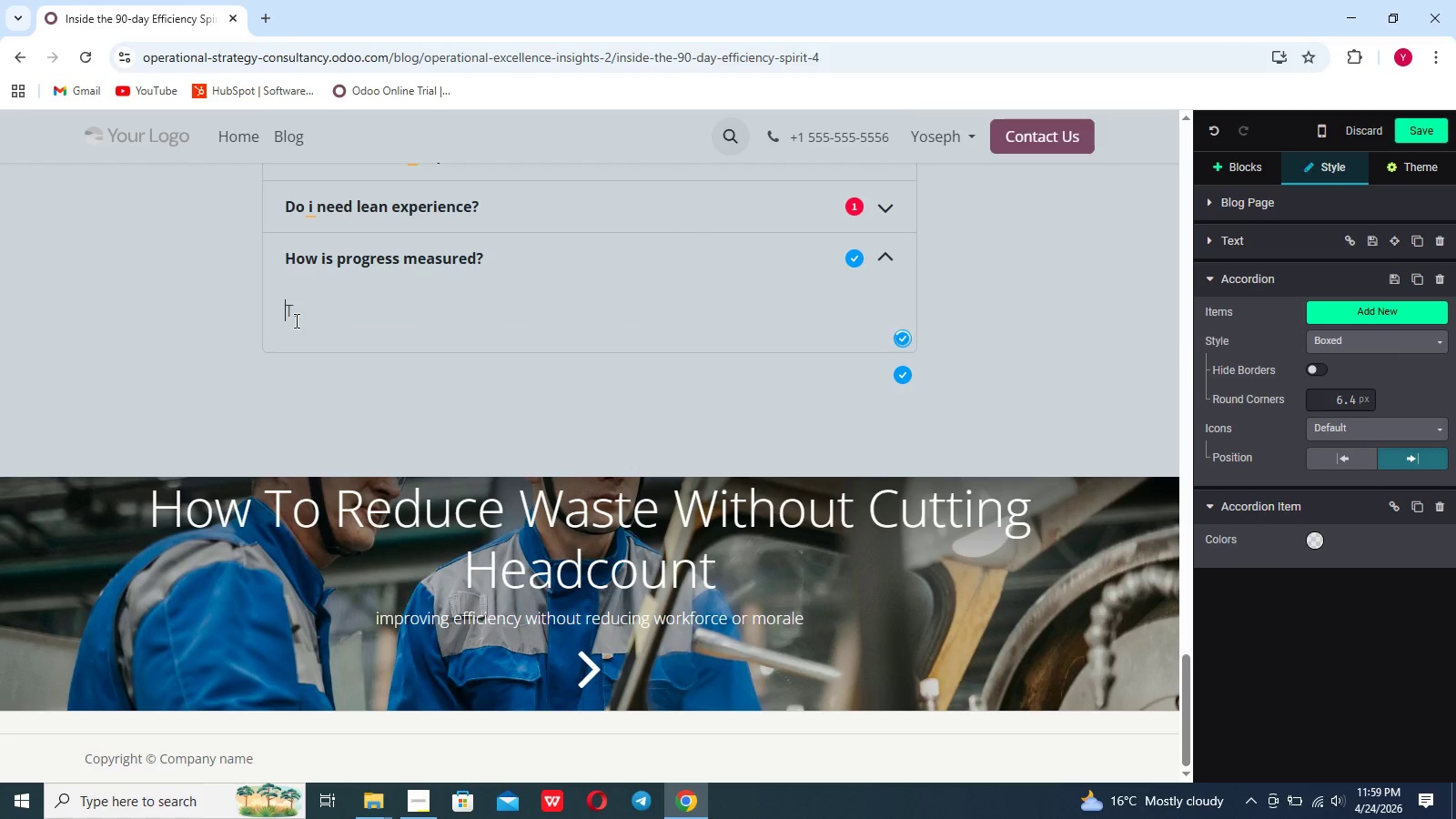 
key(ArrowRight)
 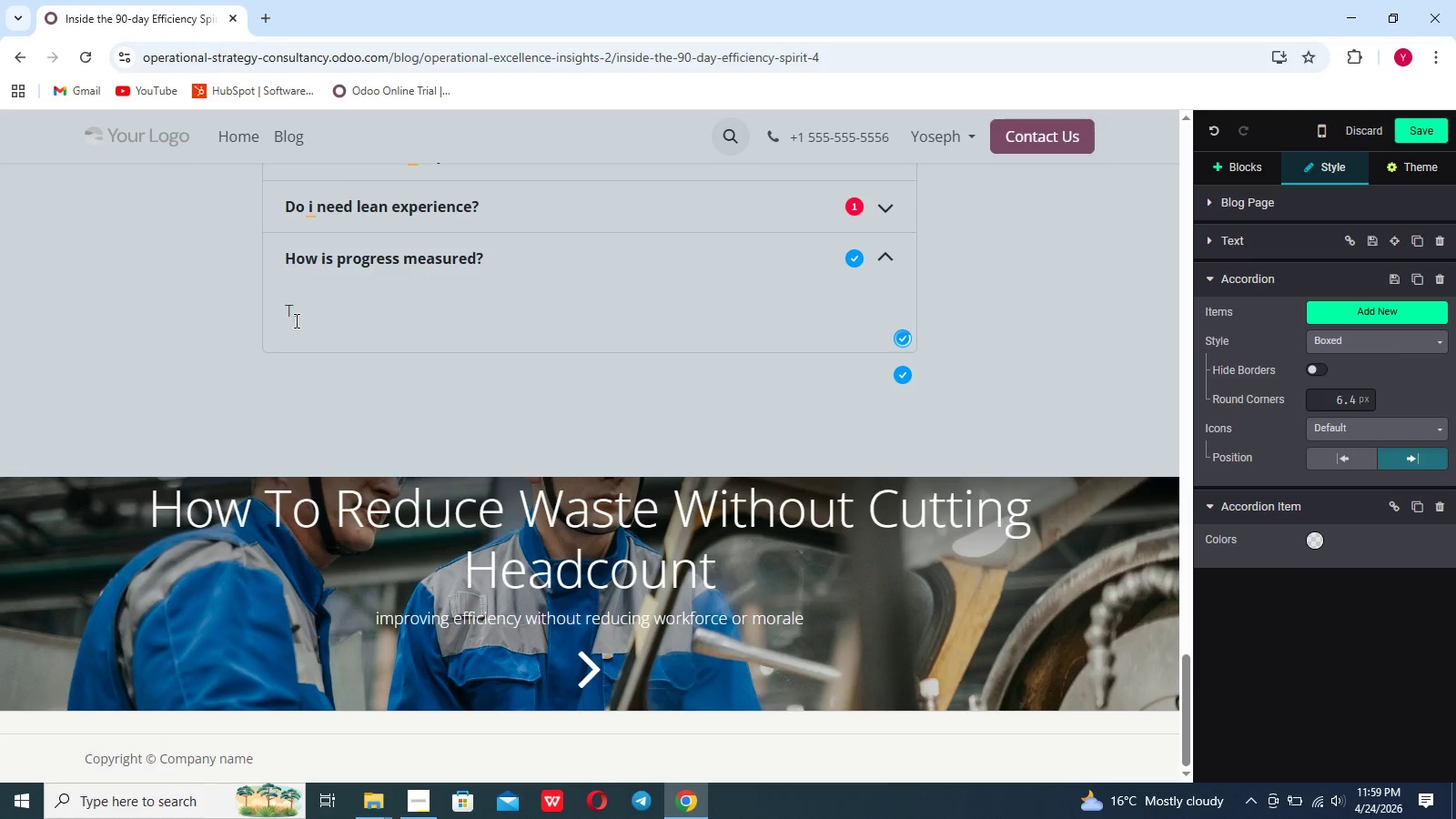 
type(hrough key performance)
 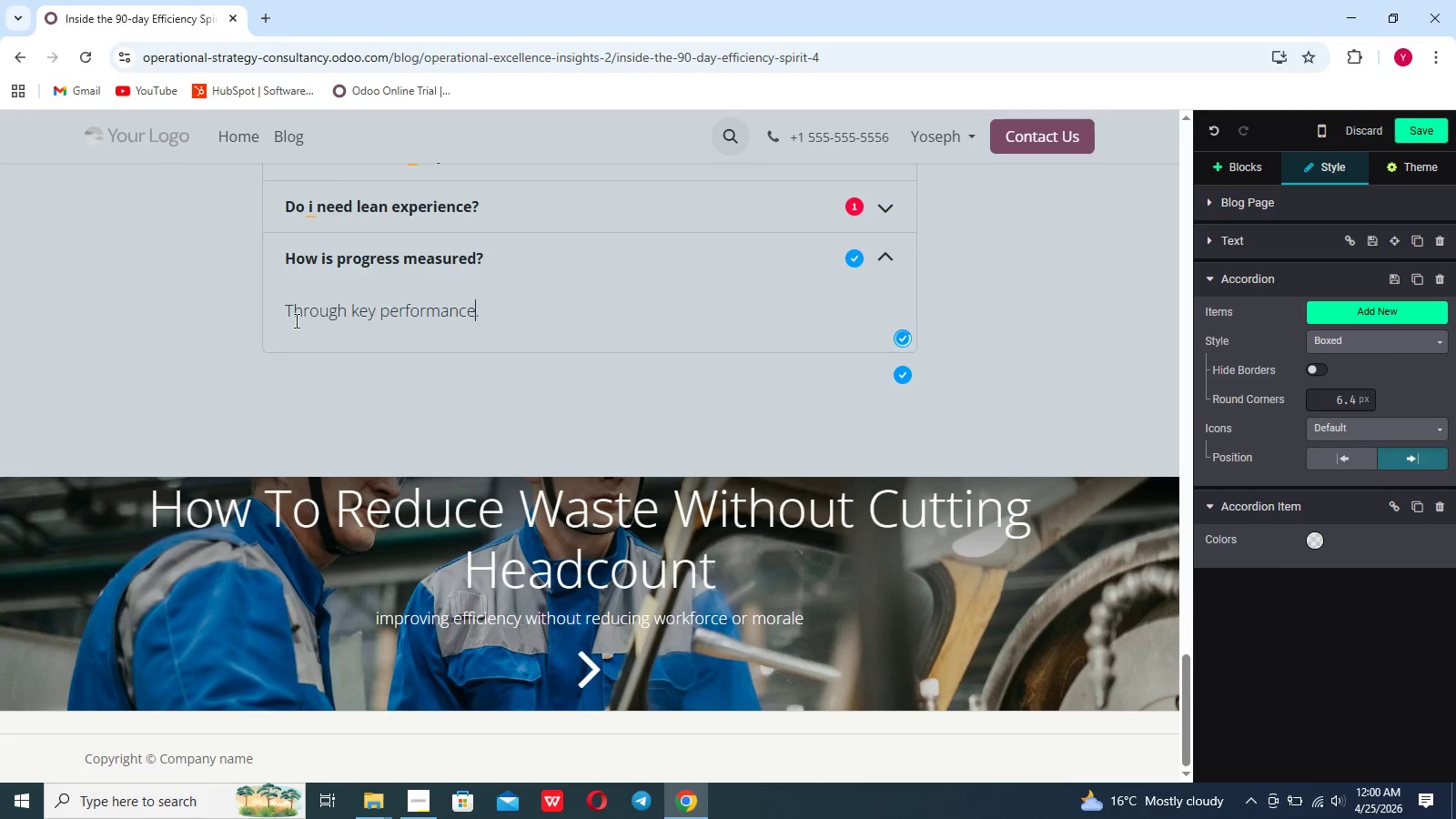 
type( metrics tracked throughout the program)
 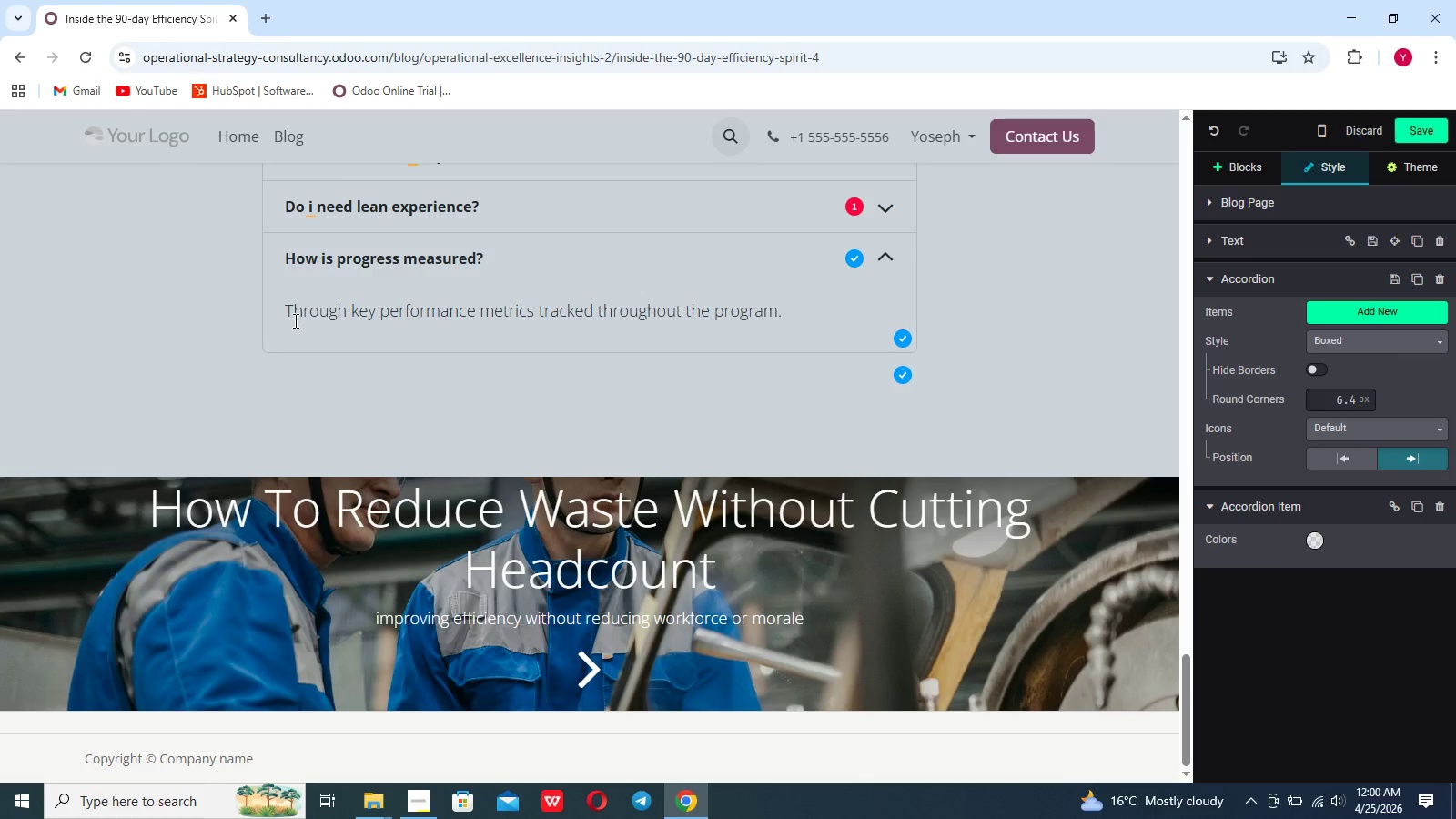 
wait(7.95)
 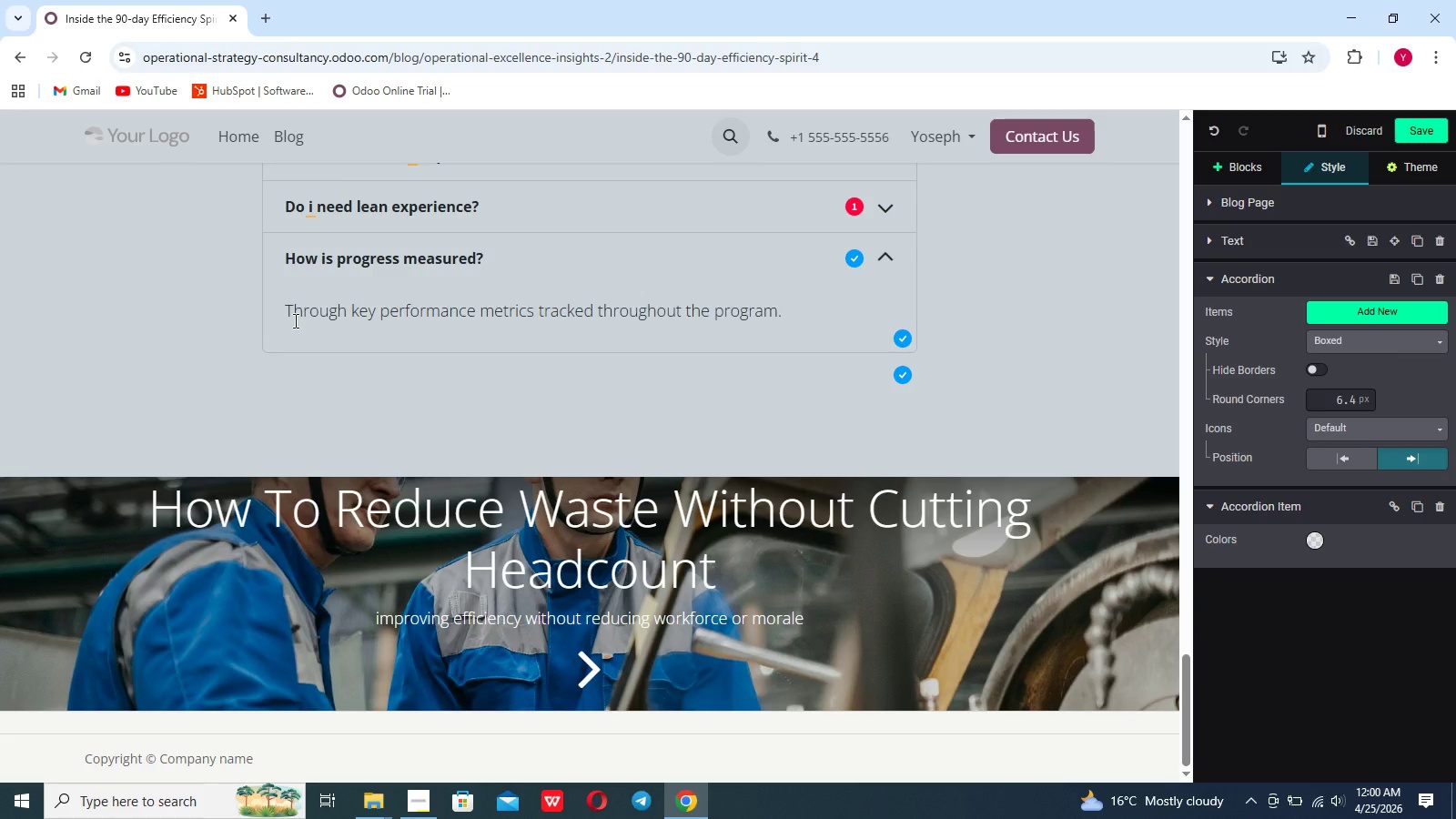 
left_click([420, 425])
 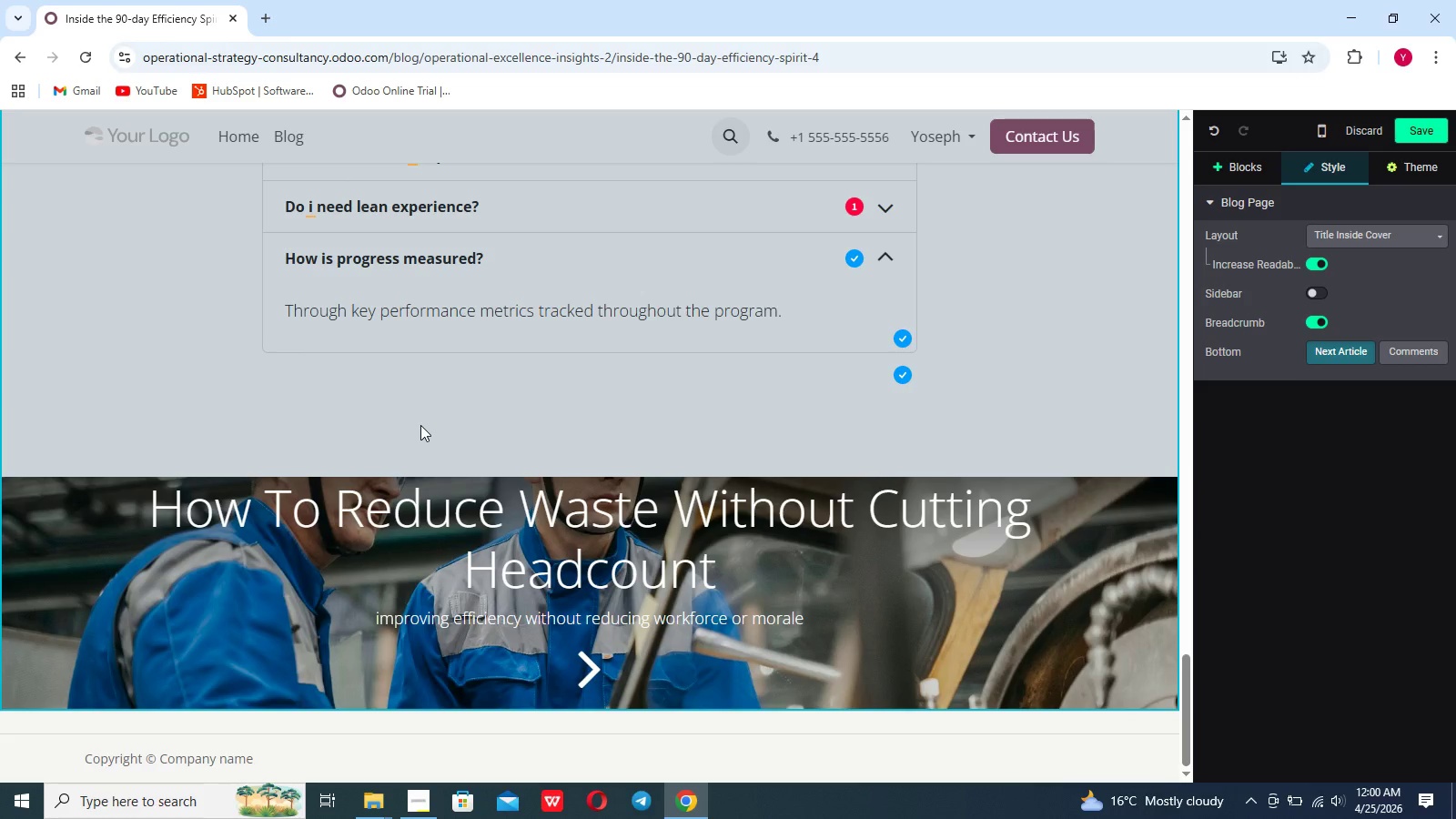 
wait(6.66)
 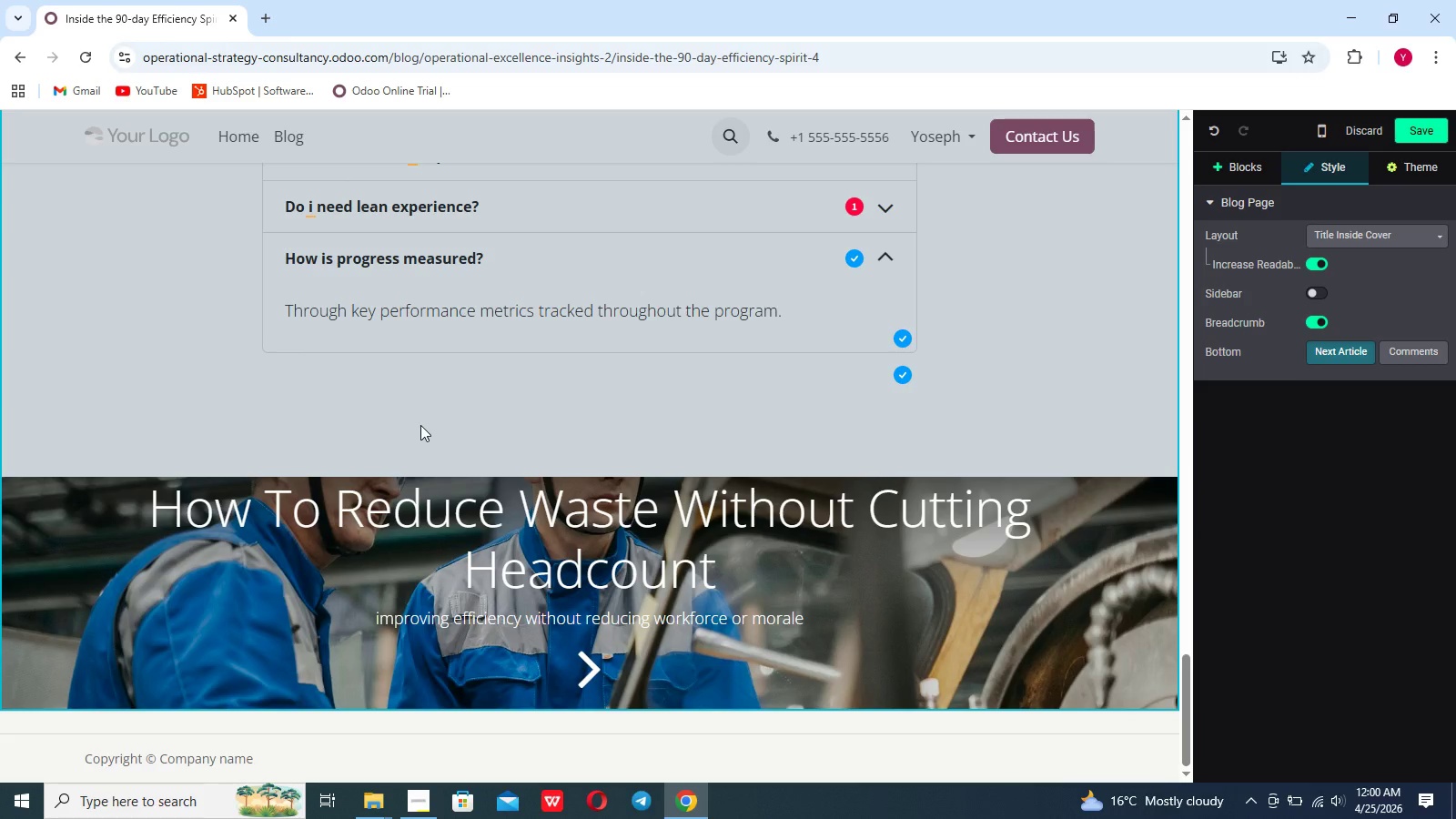 
left_click([891, 257])
 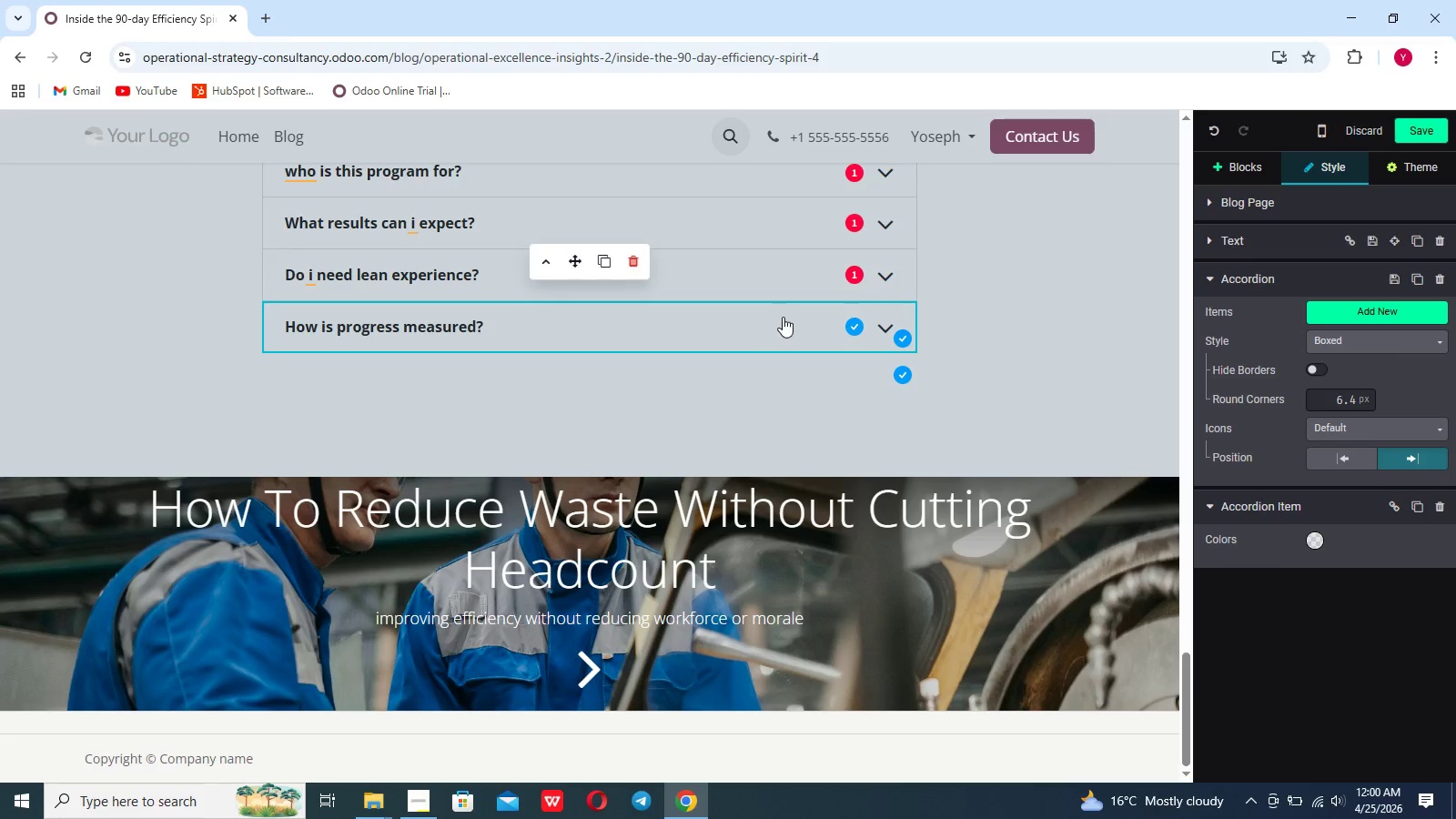 
left_click([894, 268])
 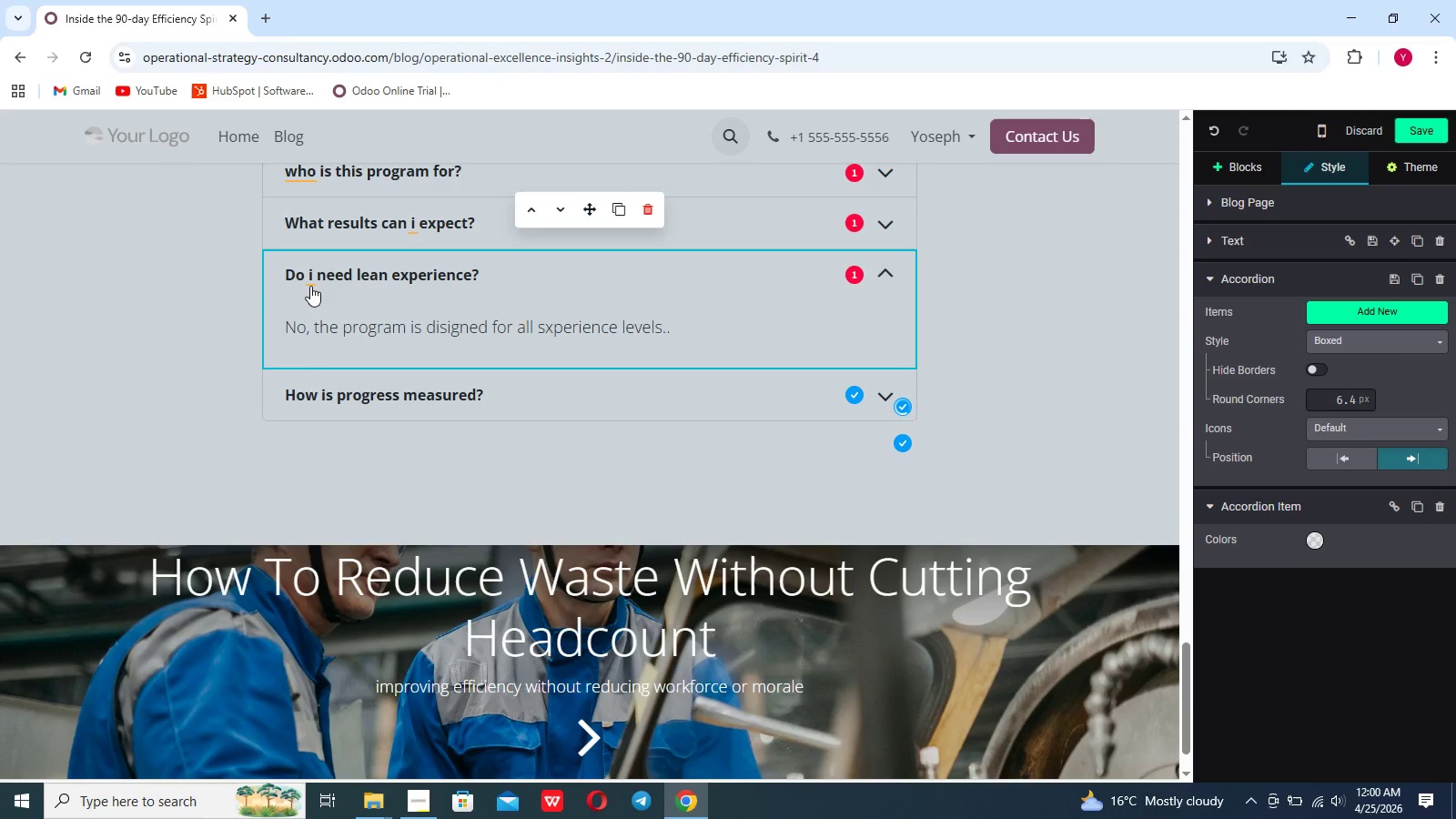 
left_click([309, 281])
 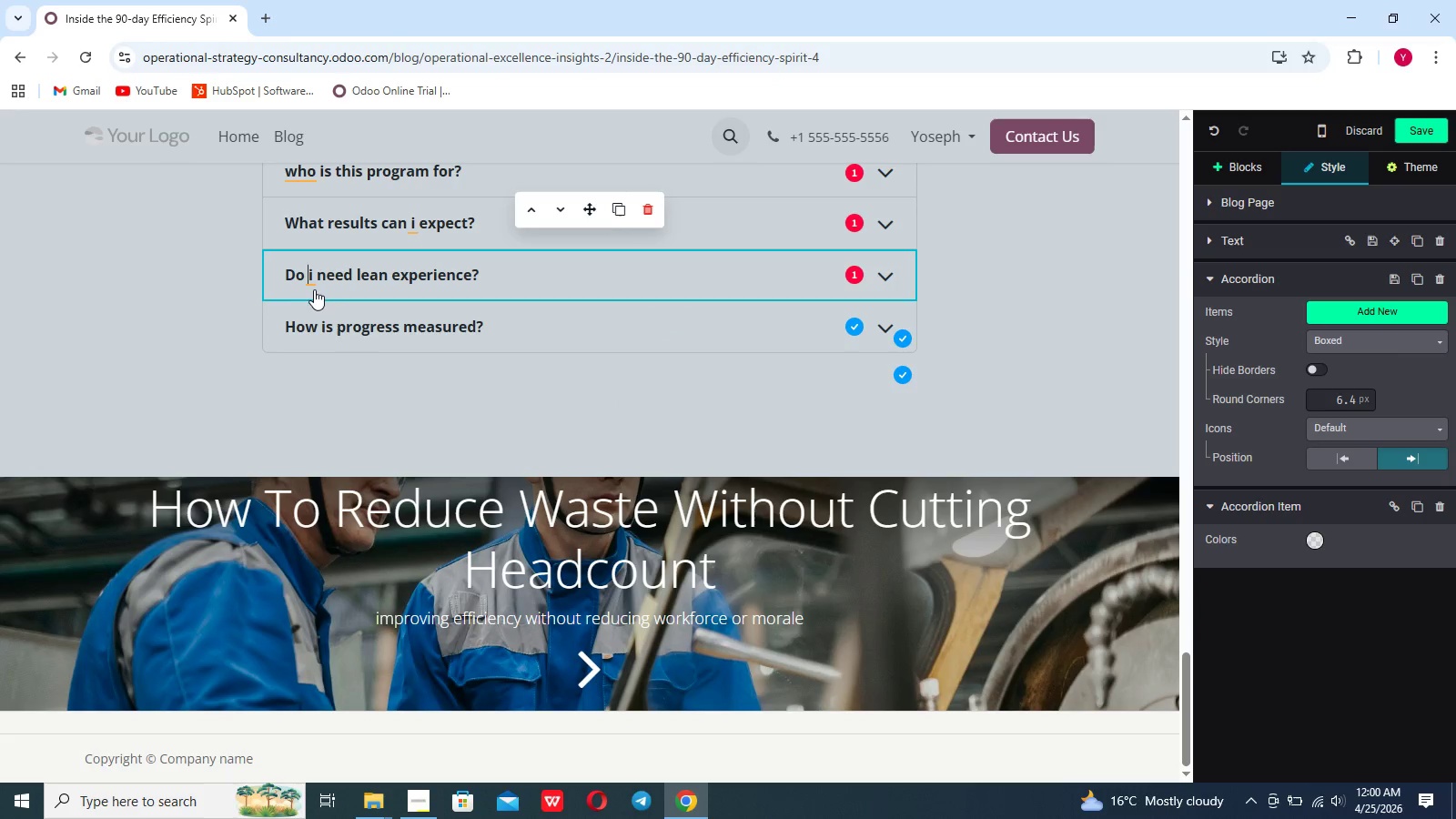 
left_click([315, 285])
 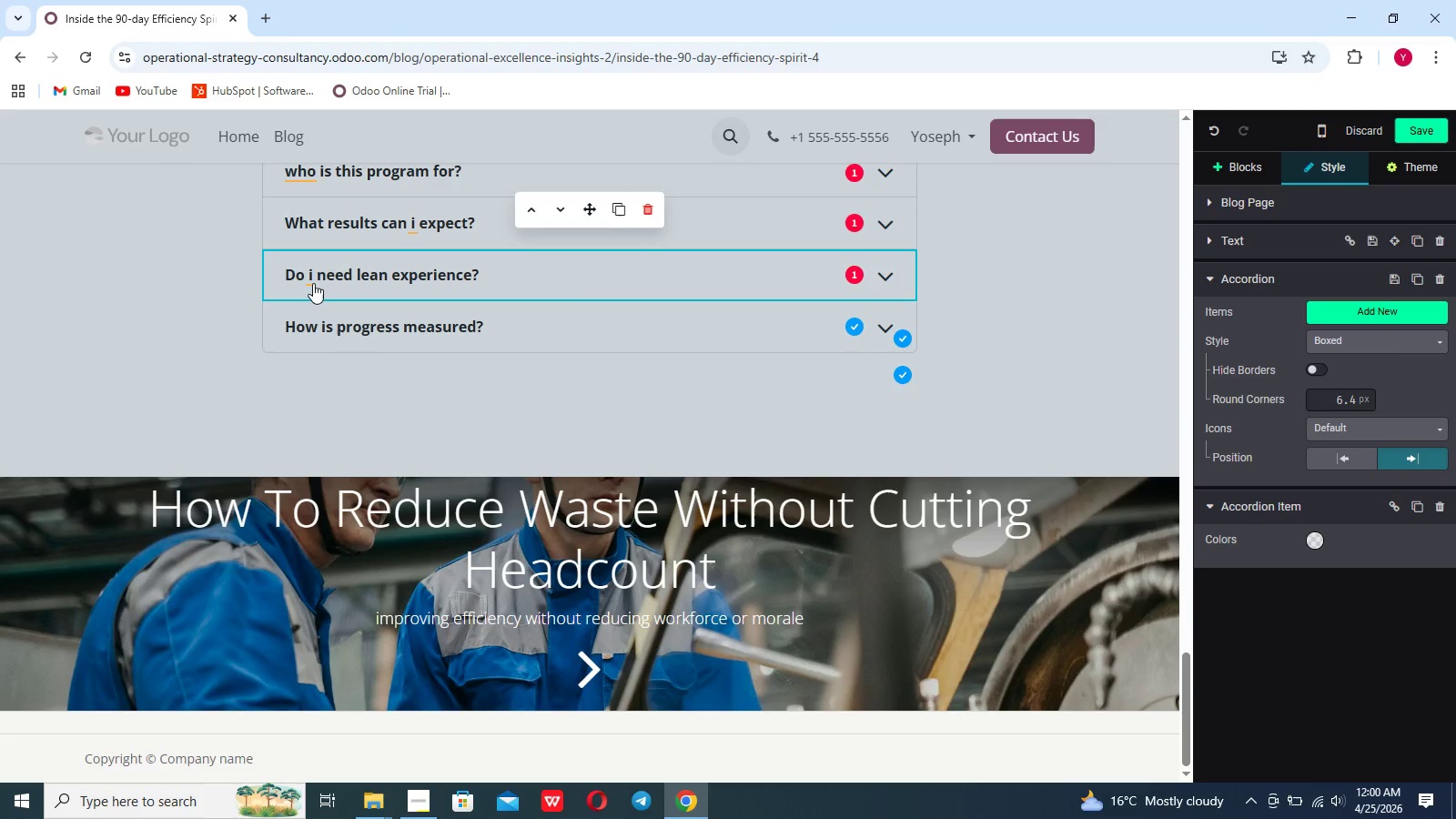 
key(Backspace)
 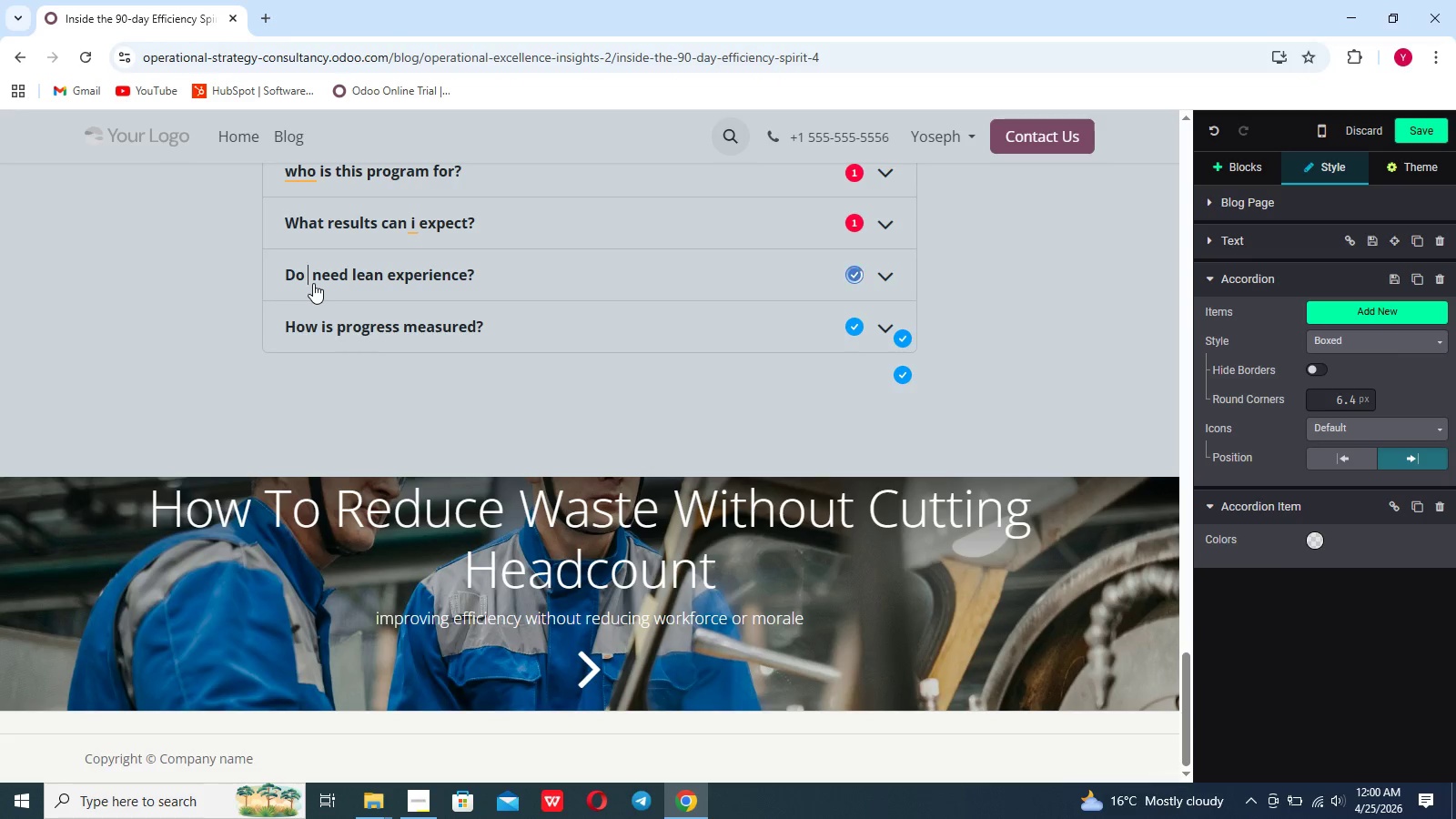 
key(Shift+I)
 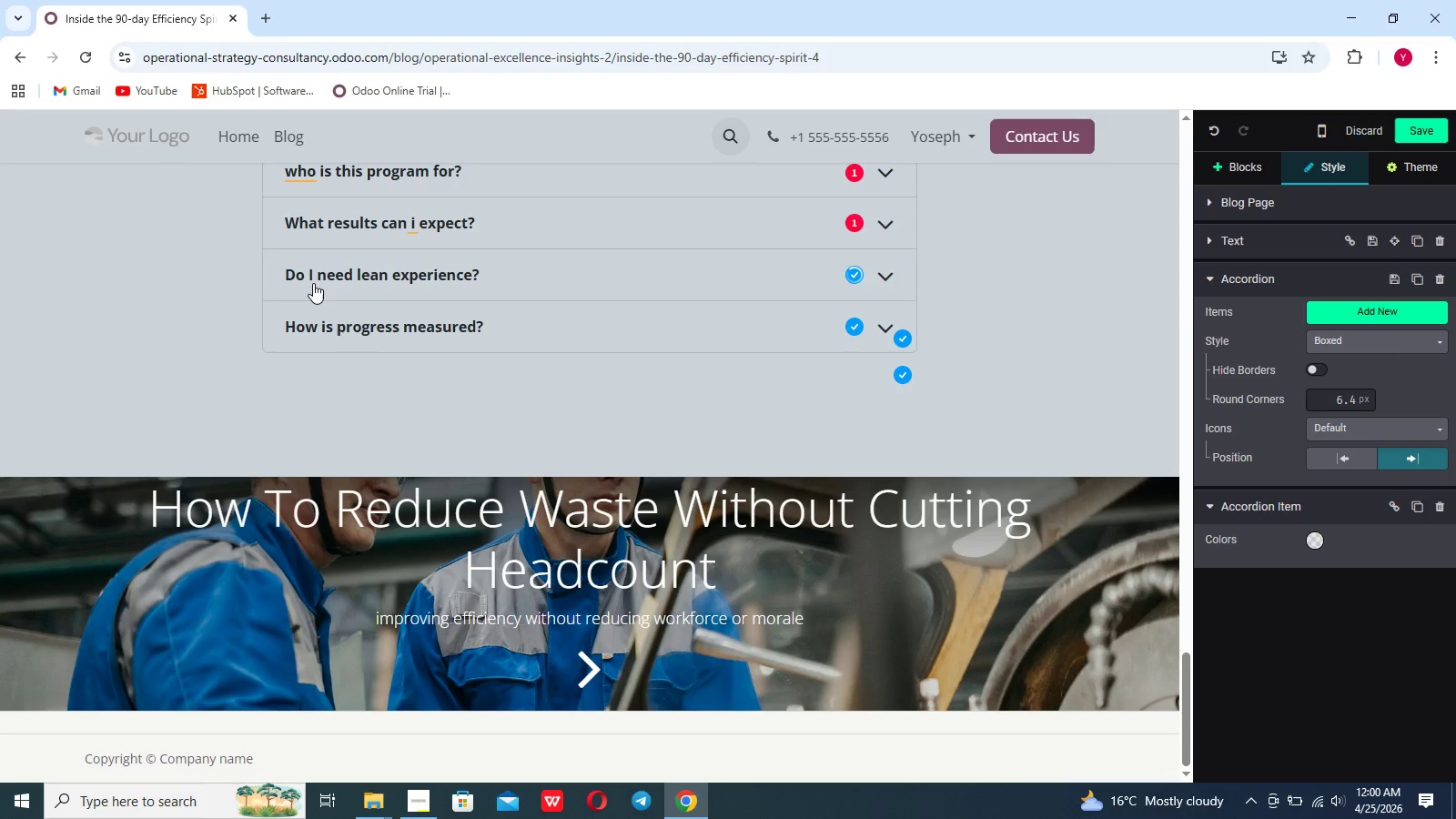 
scroll: coordinate [313, 283], scroll_direction: none, amount: 0.0
 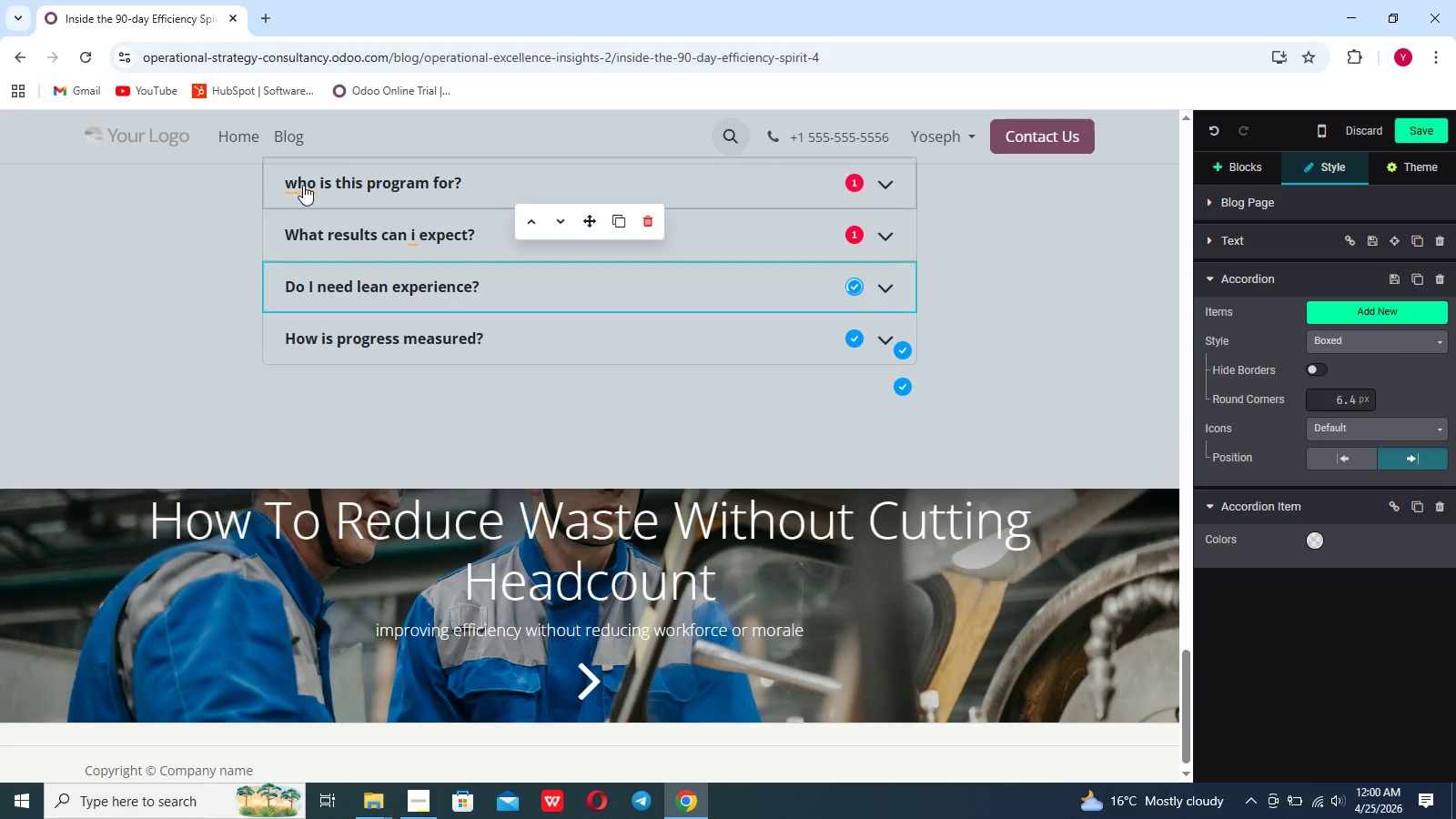 
left_click([303, 182])
 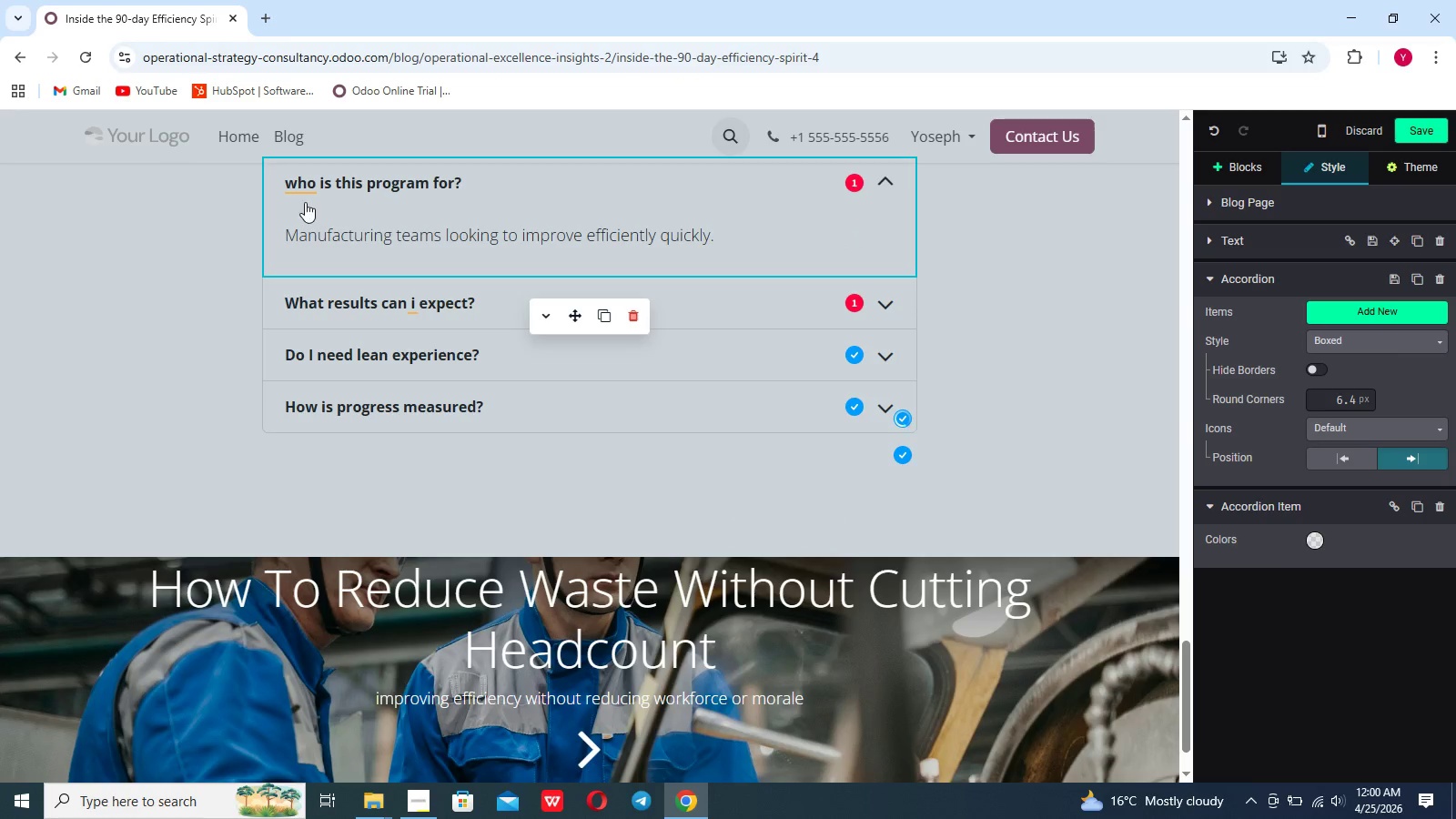 
left_click([304, 189])
 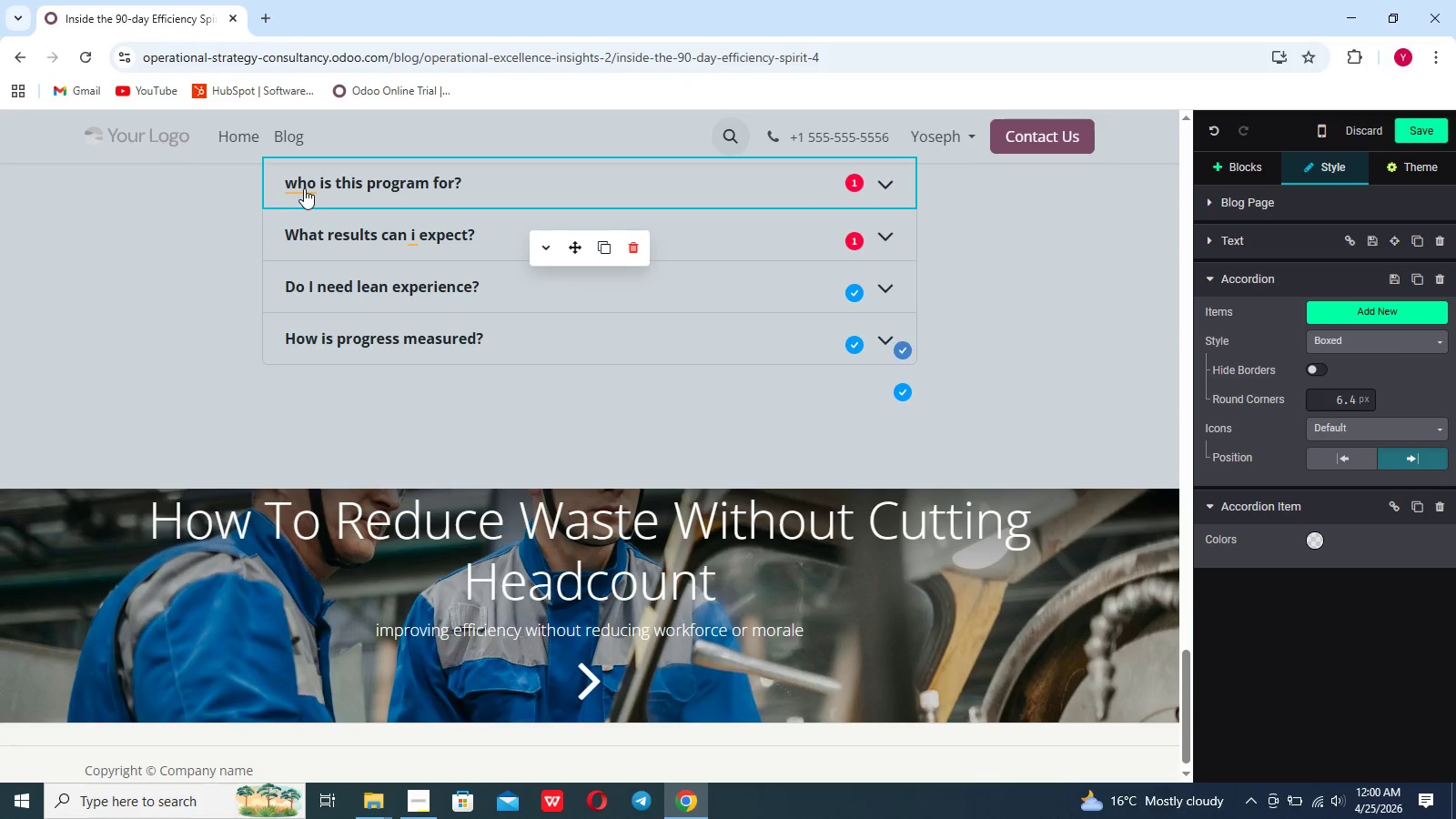 
left_click([304, 188])
 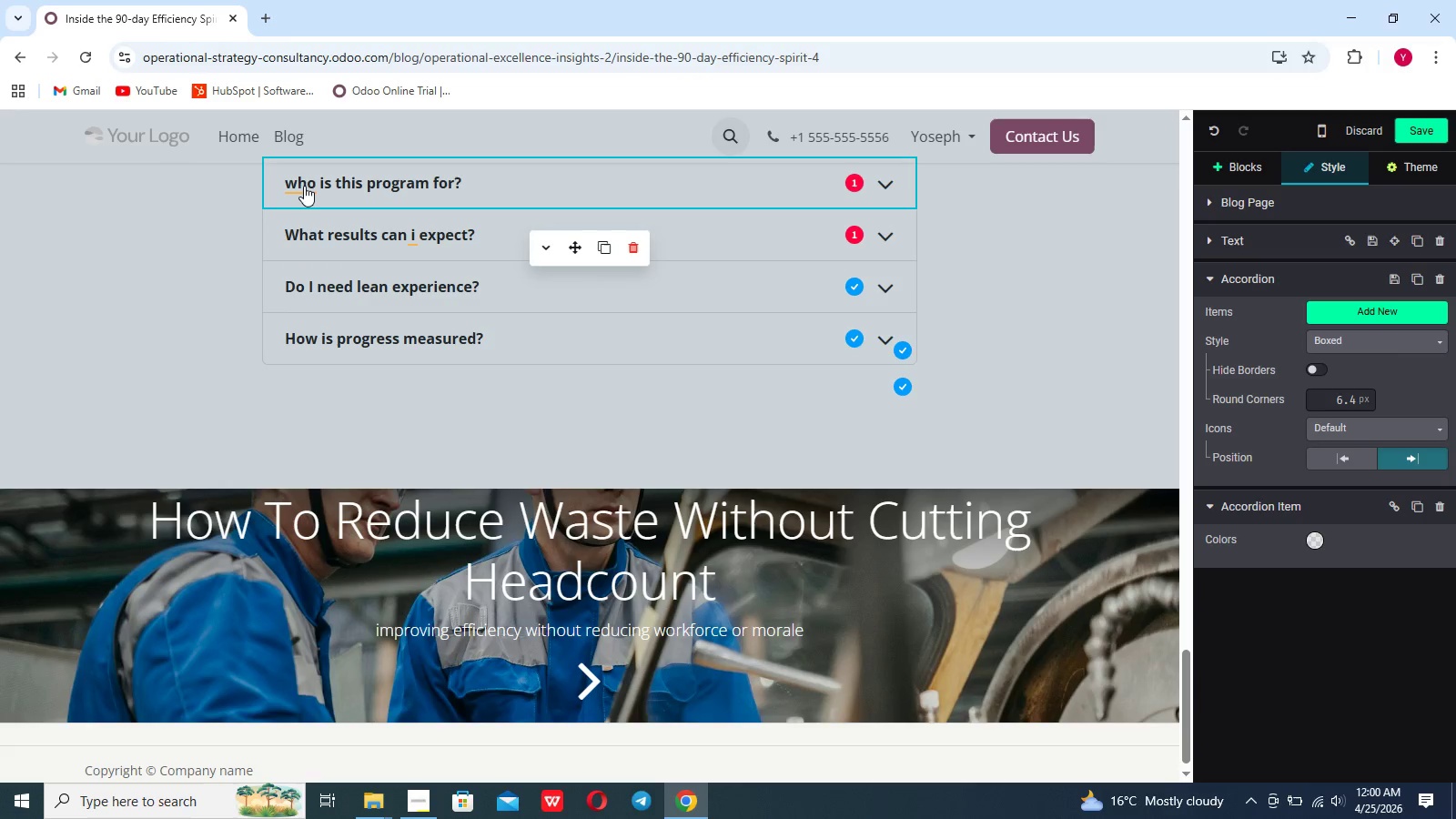 
left_click([294, 186])
 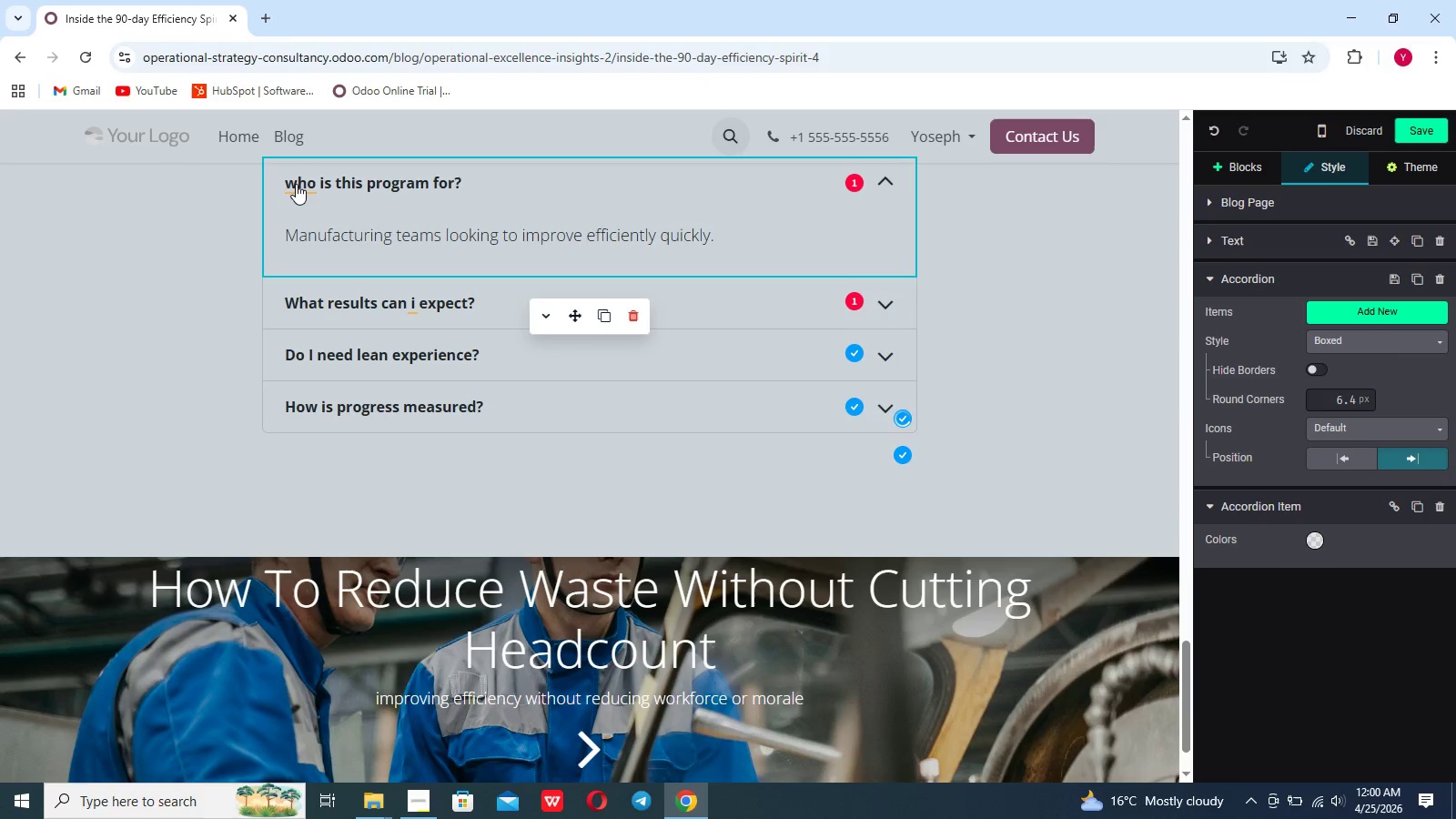 
key(Backspace)
 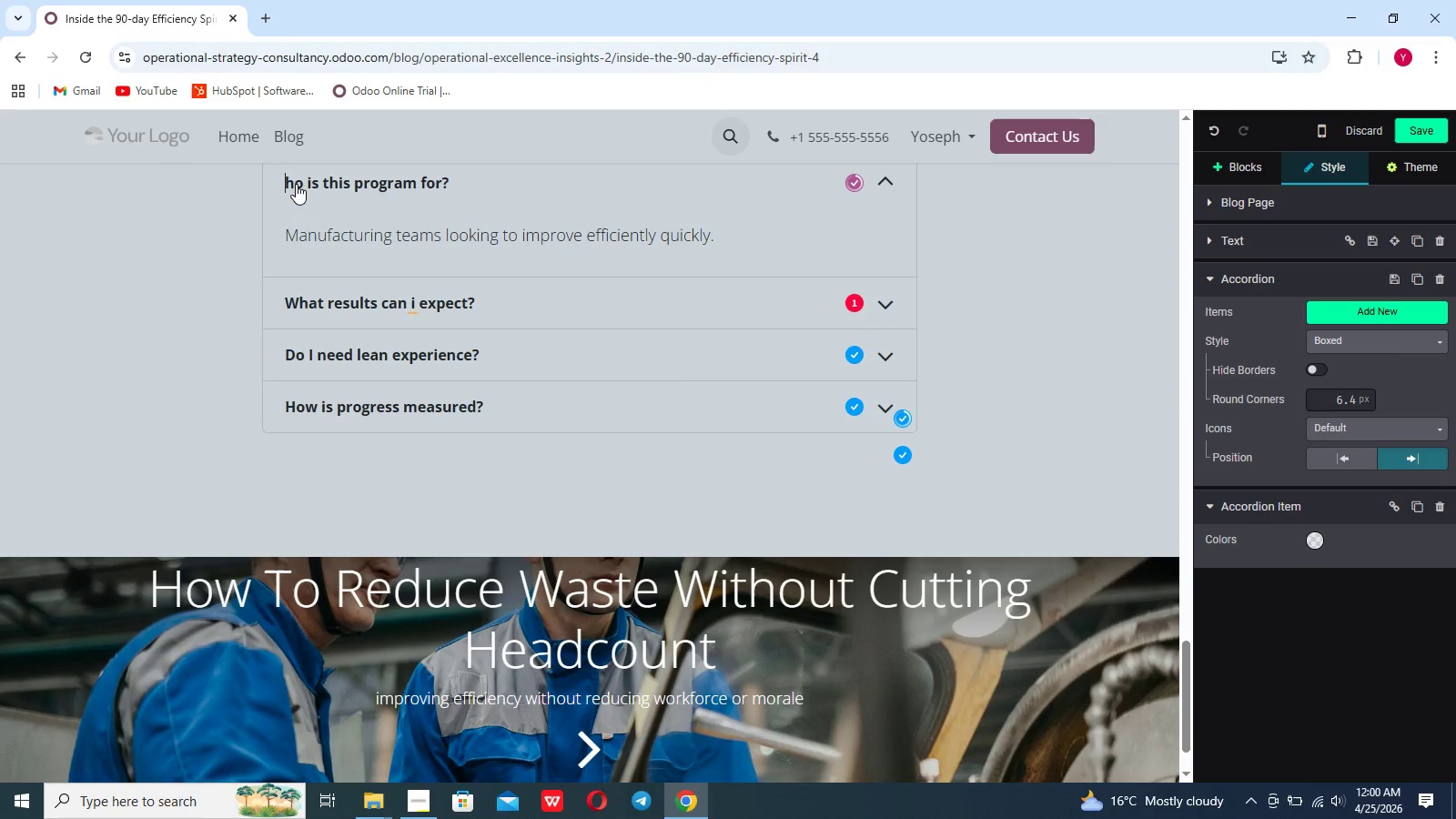 
key(Shift+W)
 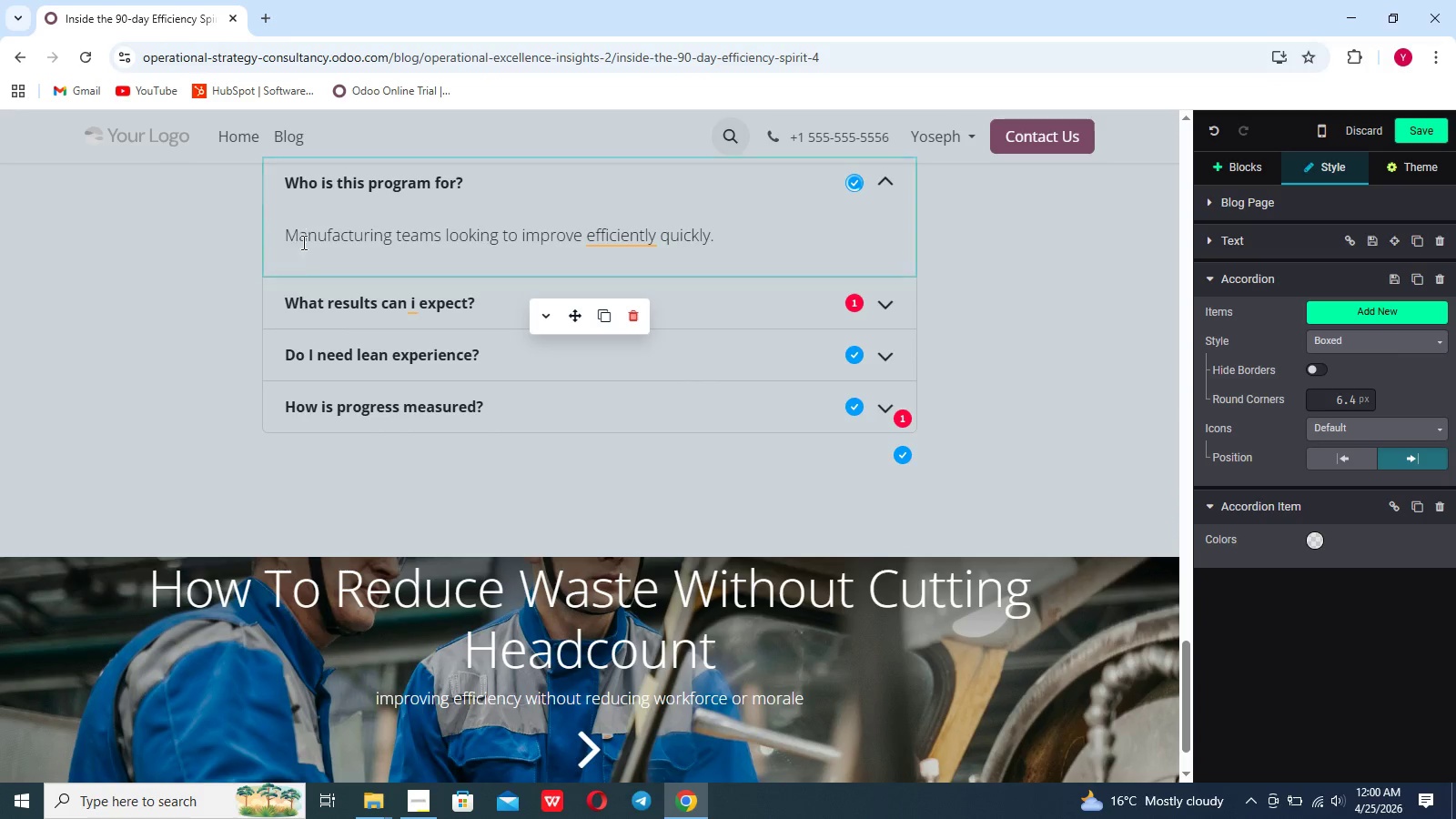 
left_click([303, 269])
 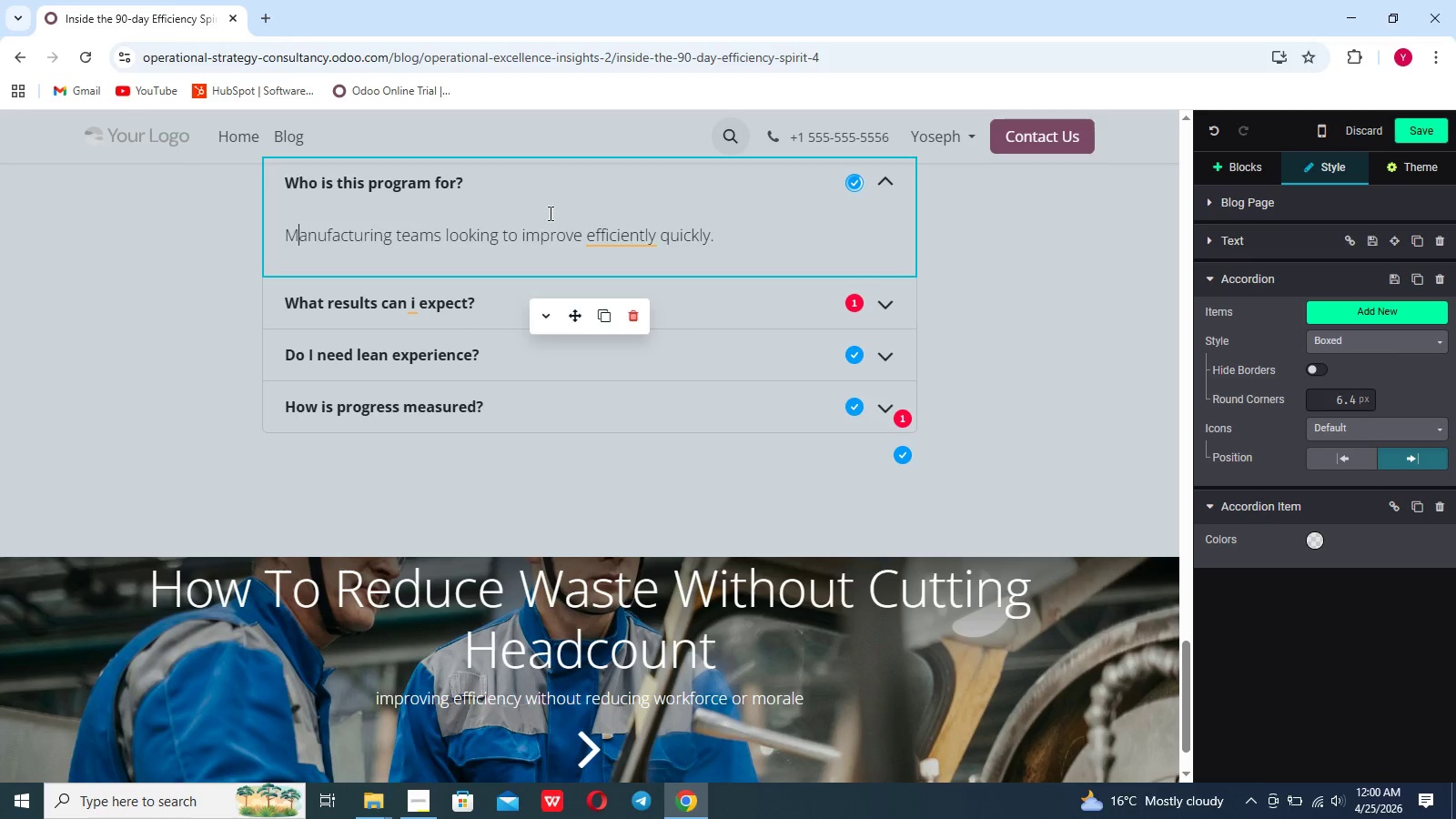 
left_click([600, 242])
 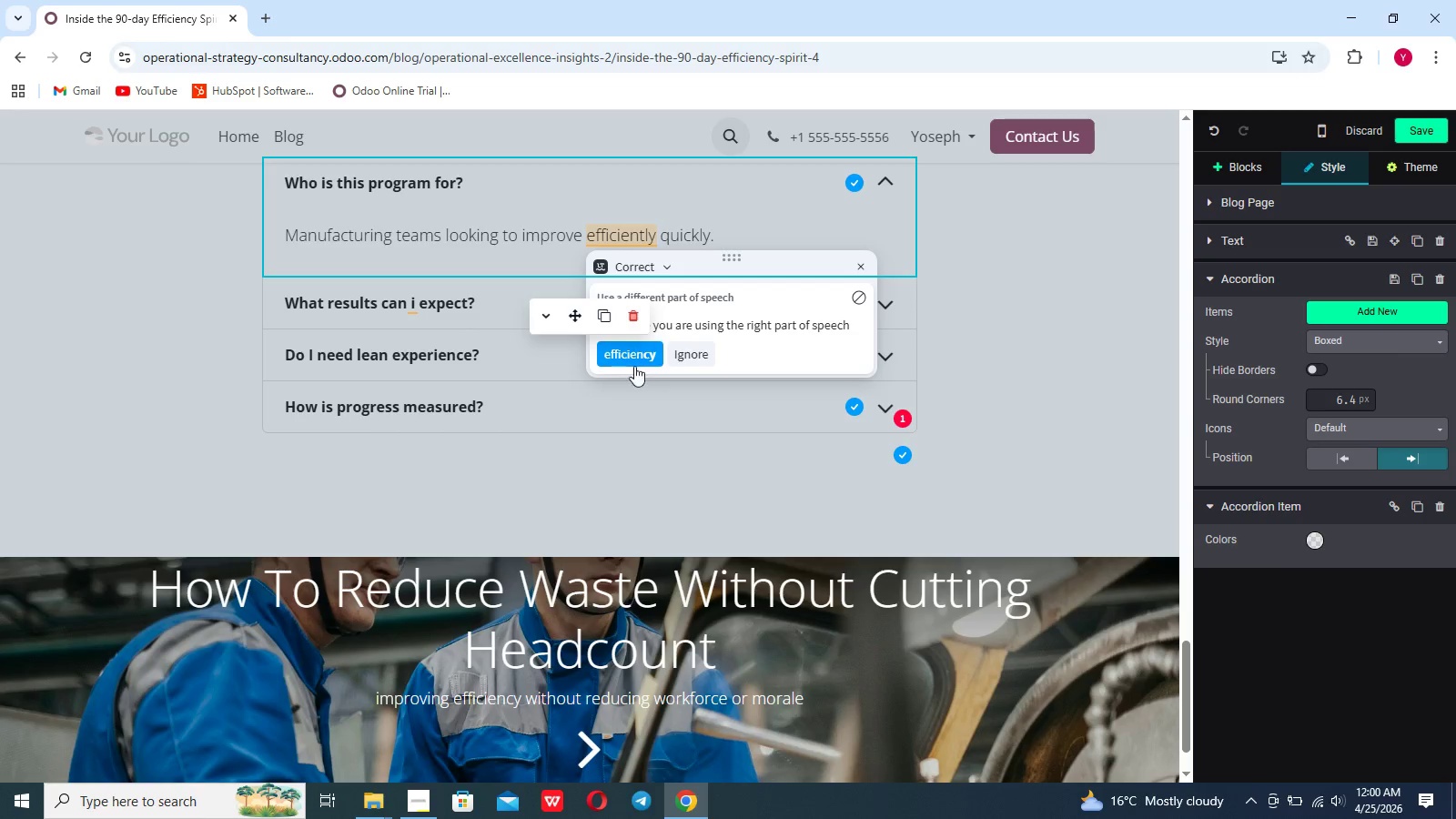 
left_click([635, 362])
 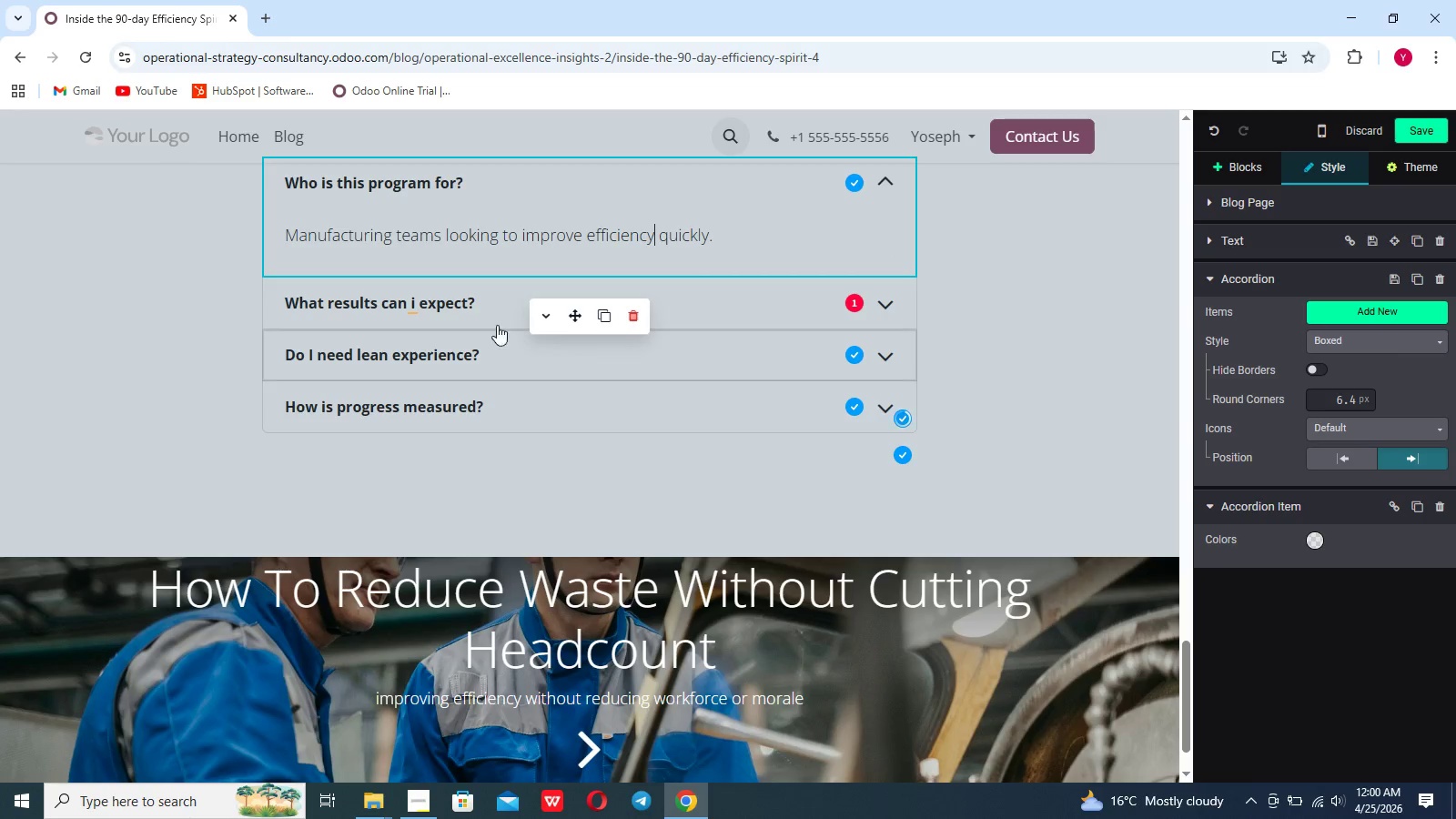 
left_click([469, 299])
 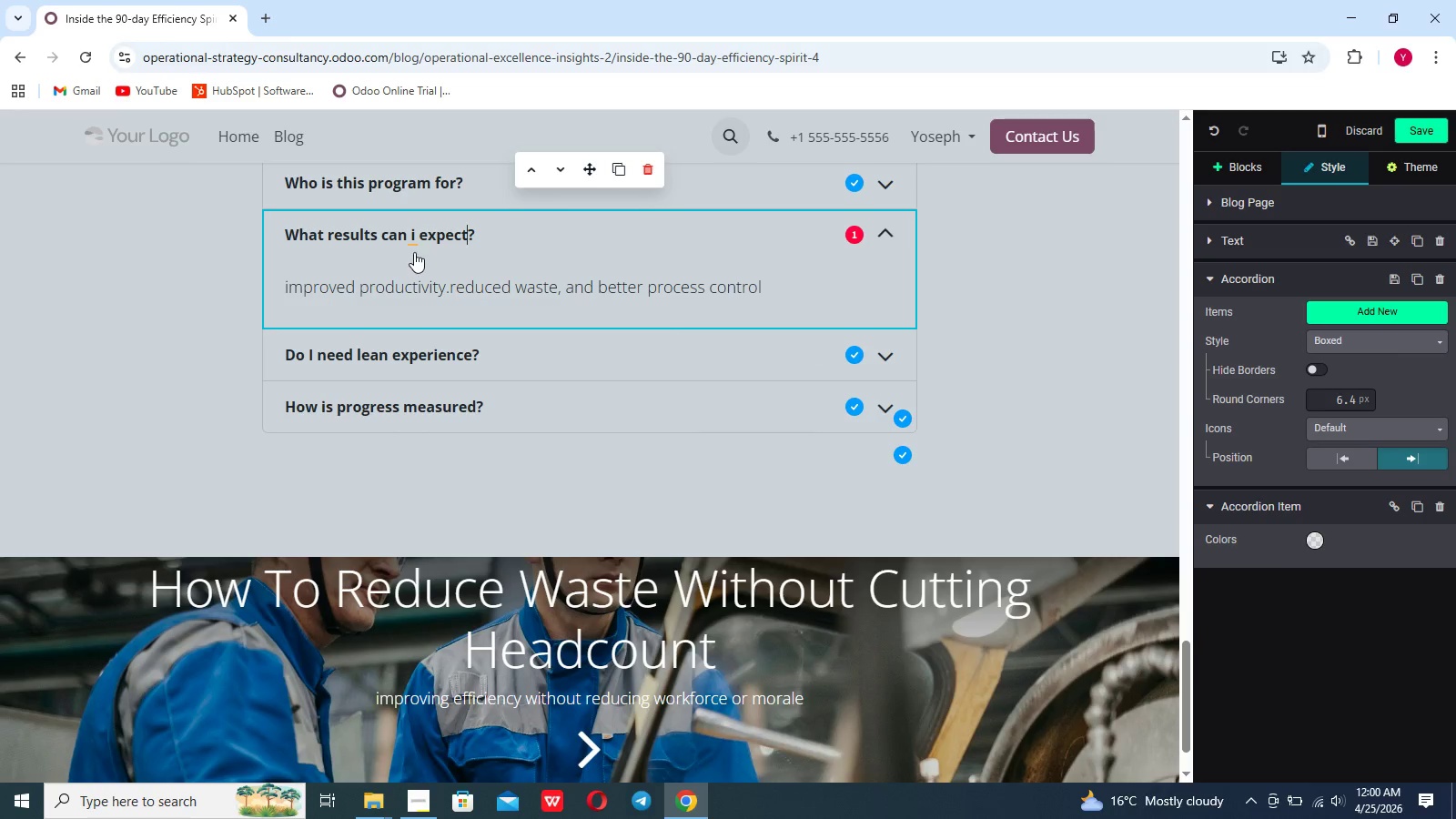 
left_click([414, 241])
 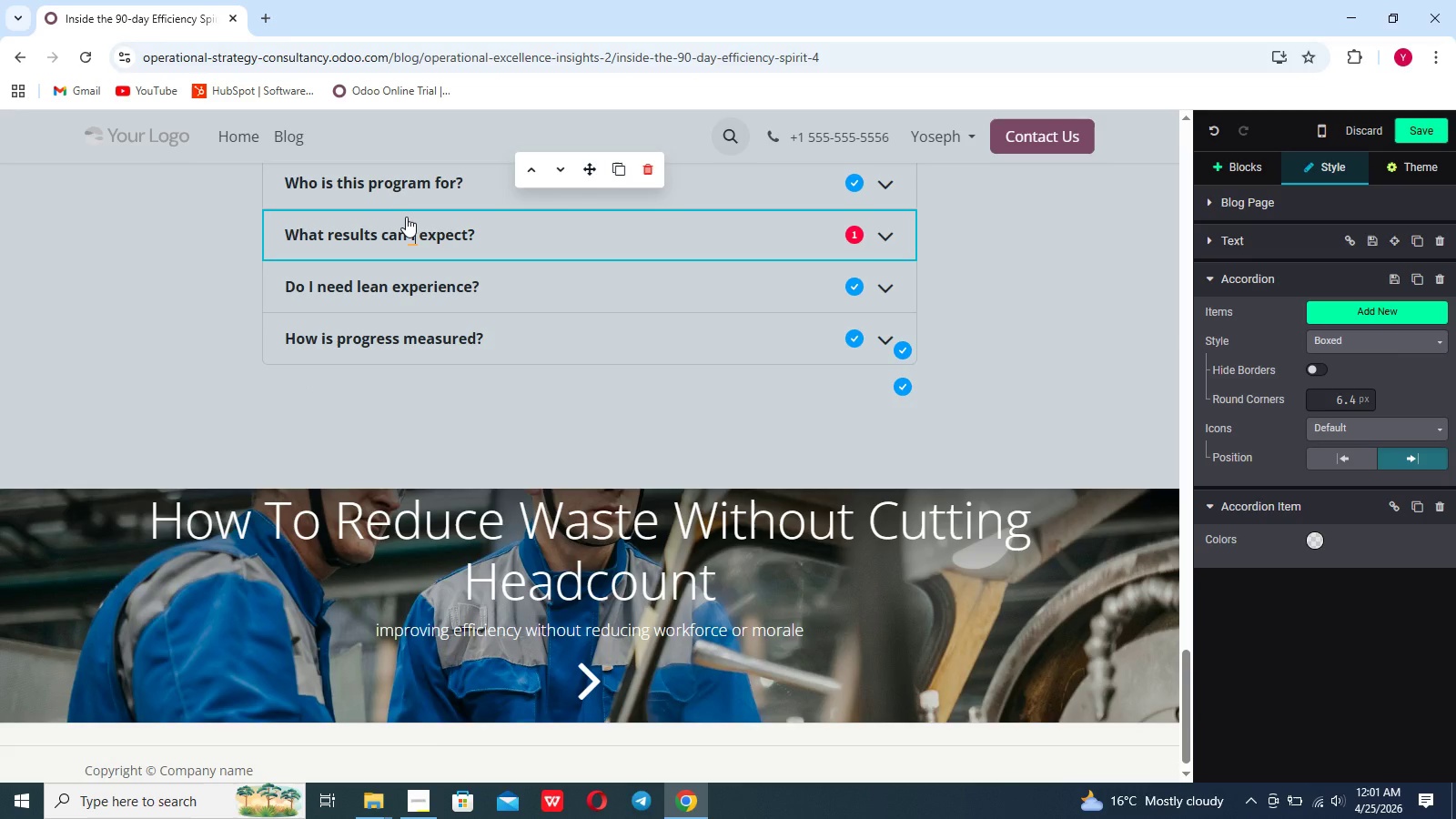 
key(Backspace)
 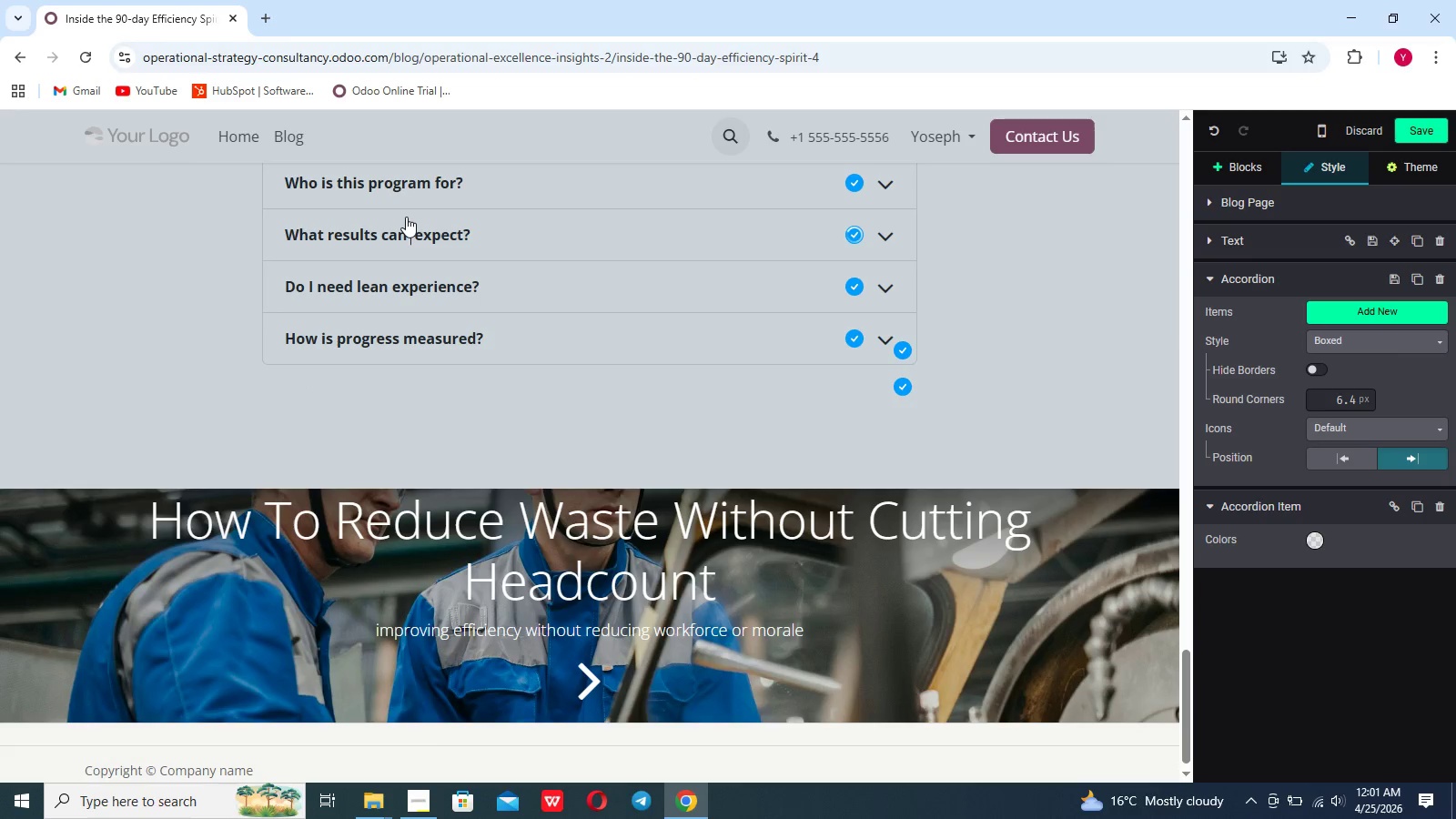 
key(Shift+I)
 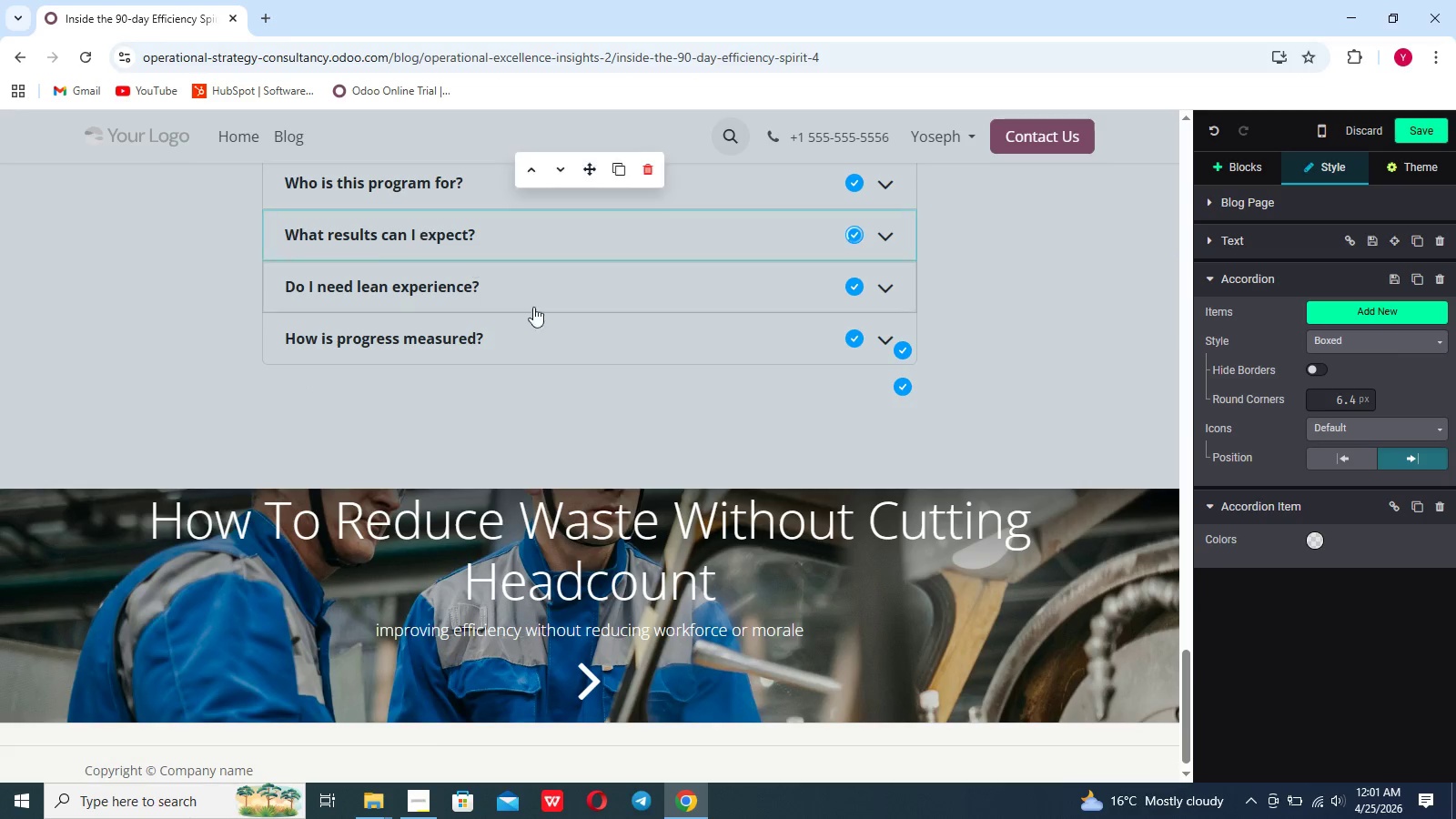 
left_click([541, 318])
 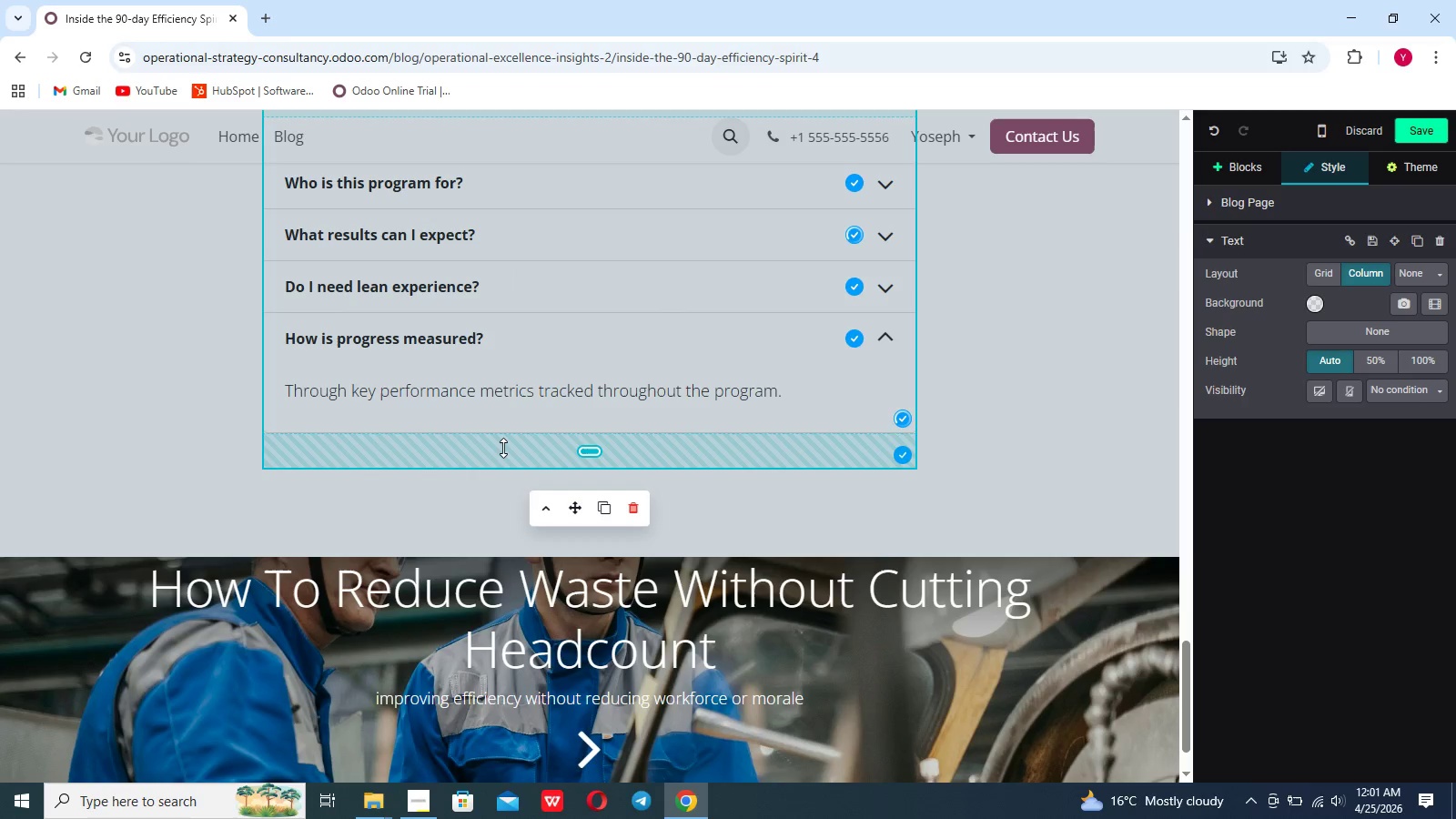 
left_click([251, 436])
 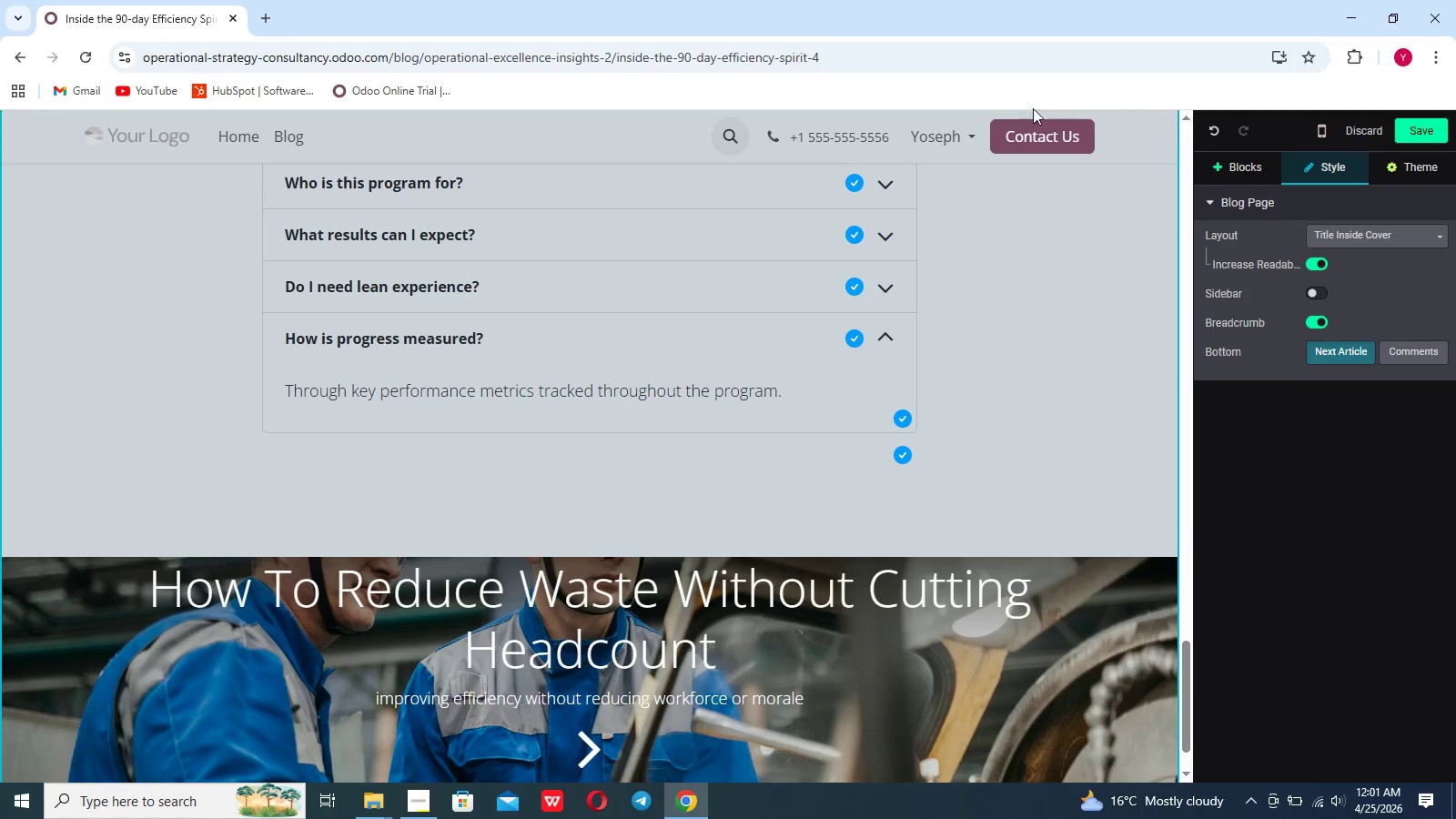 
mouse_move([1228, 191])
 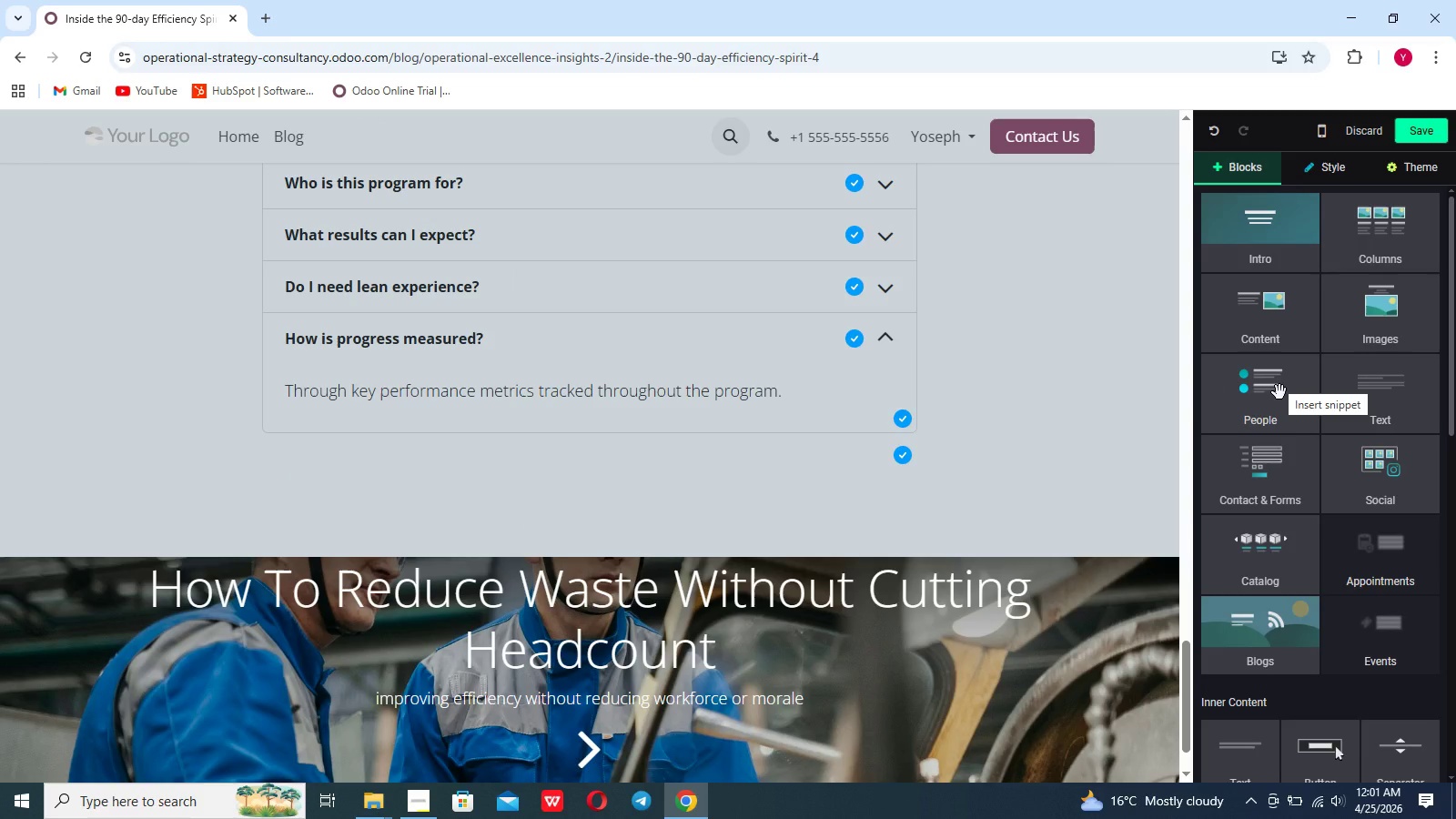 
left_click([1373, 386])
 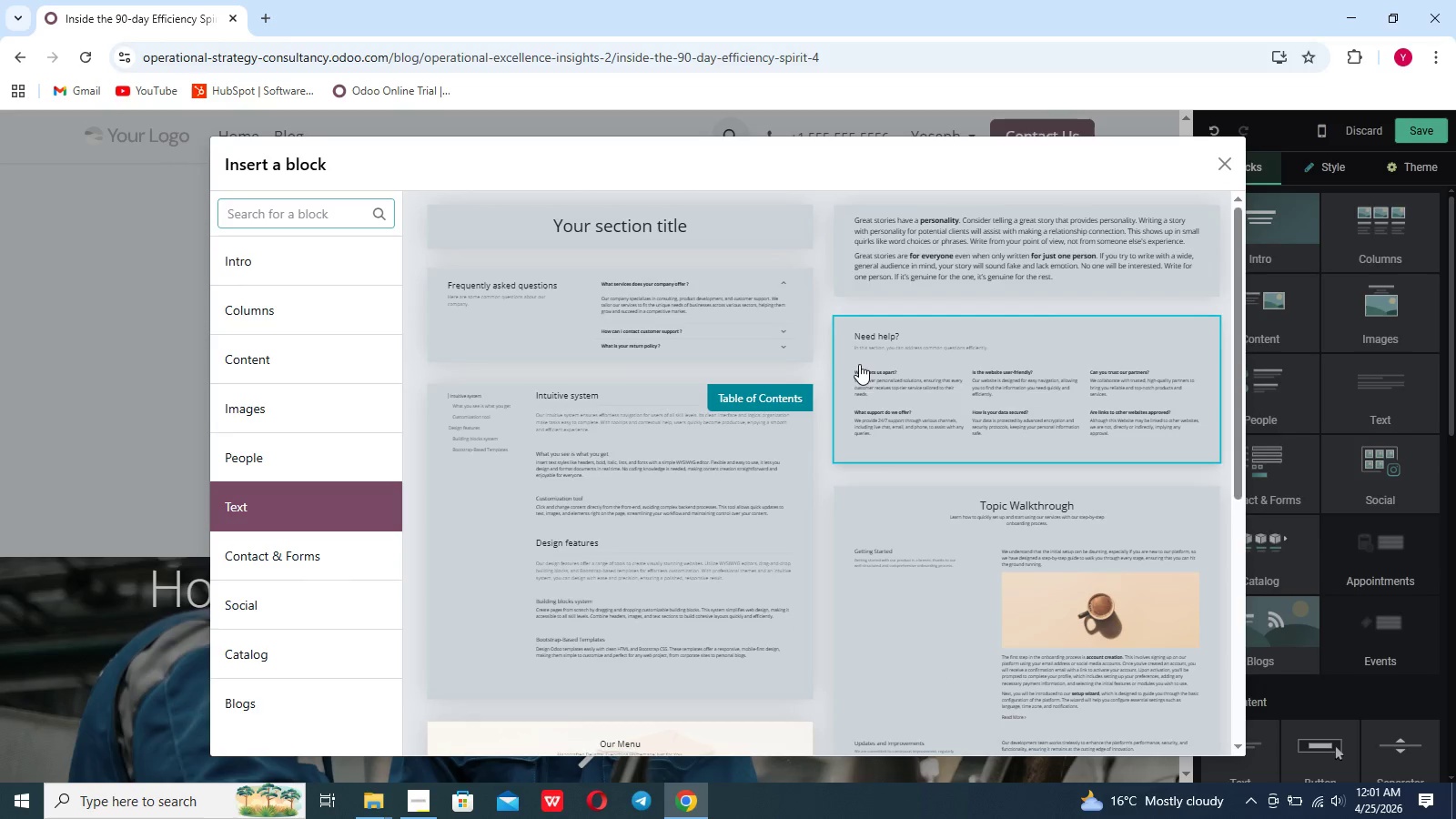 
left_click([1013, 217])
 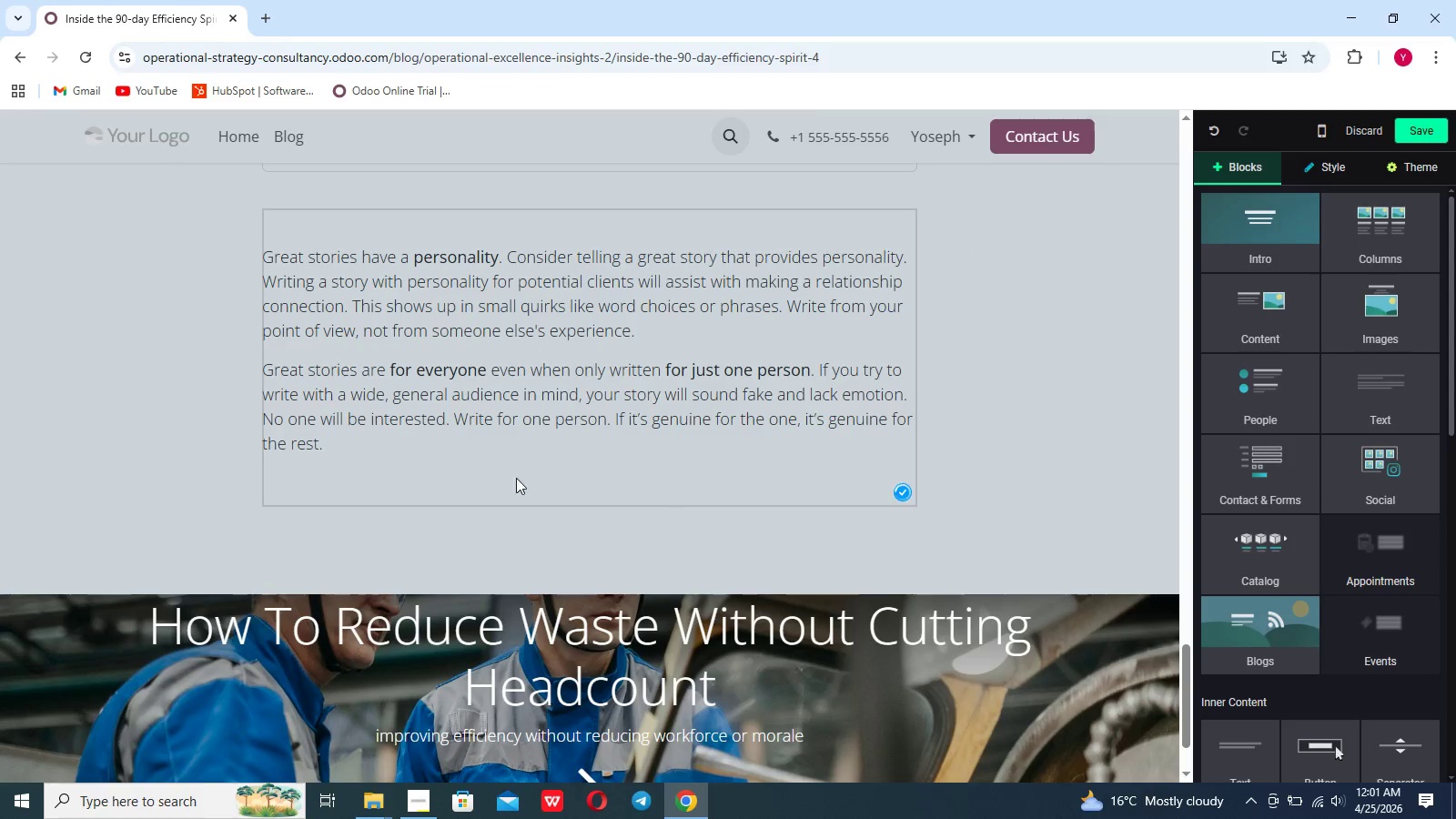 
left_click_drag(start_coordinate=[407, 458], to_coordinate=[274, 227])
 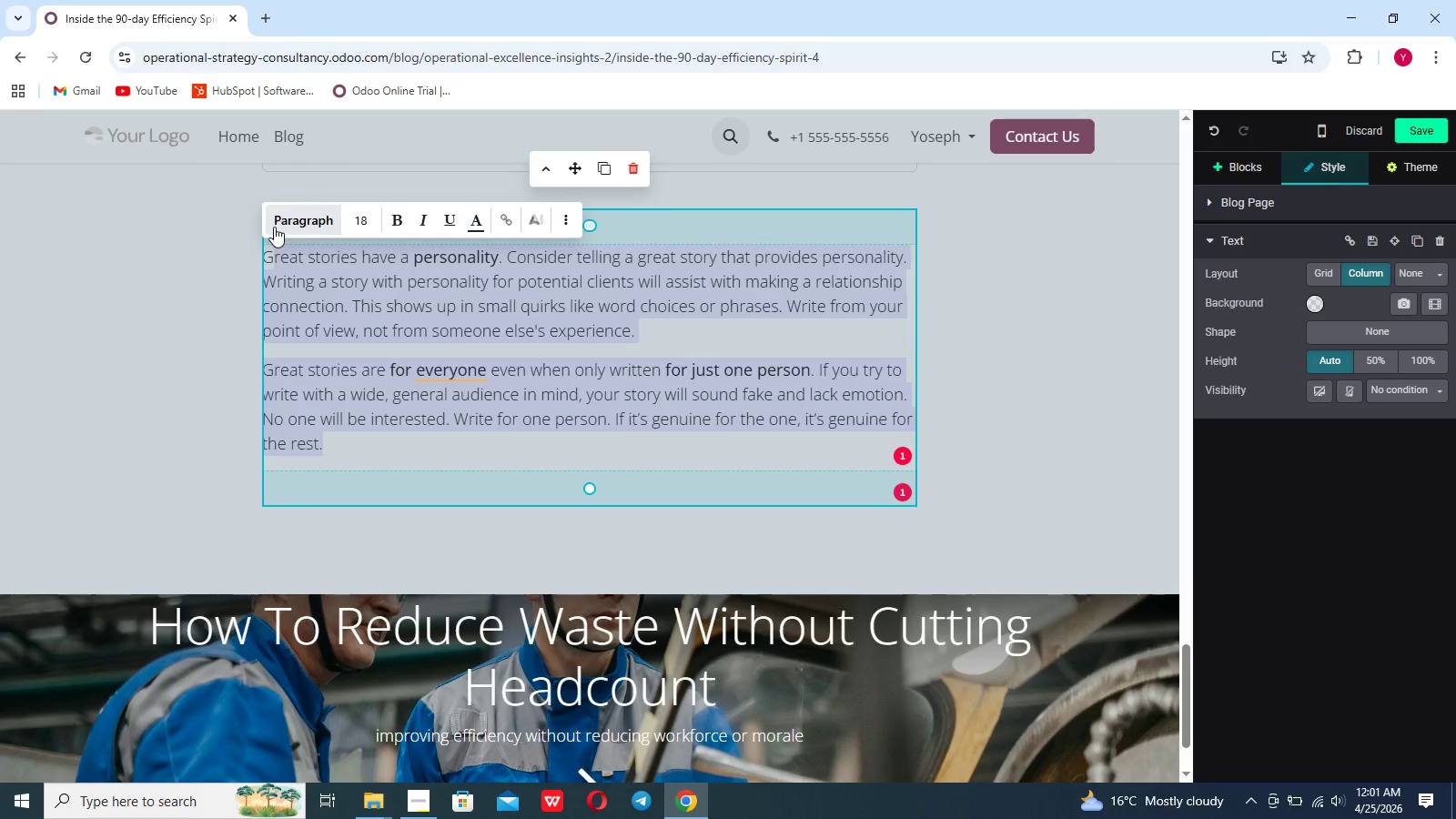 
key(Backspace)
 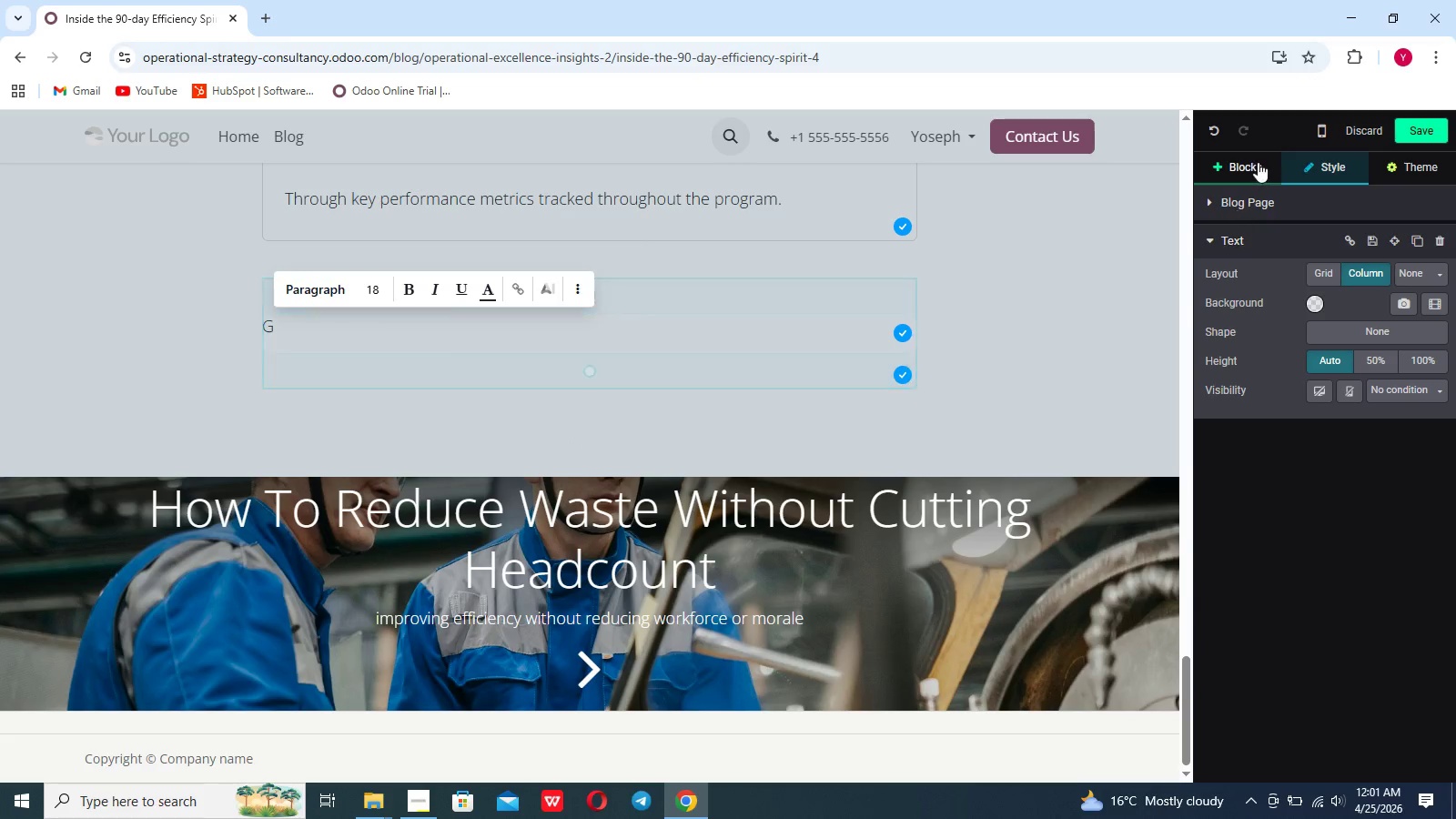 
scroll: coordinate [1328, 556], scroll_direction: down, amount: 22.0
 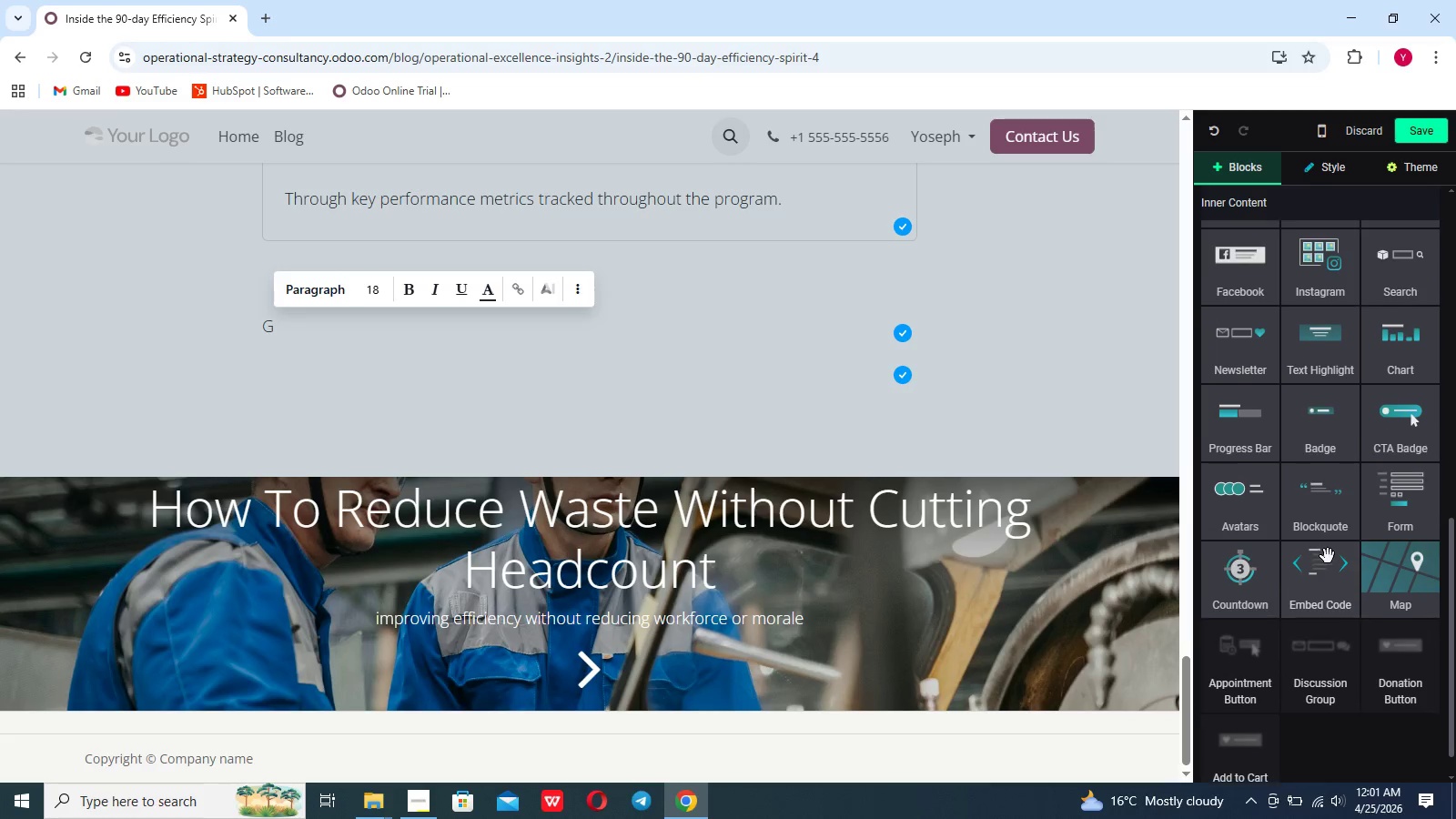 
left_click_drag(start_coordinate=[1231, 467], to_coordinate=[609, 410])
 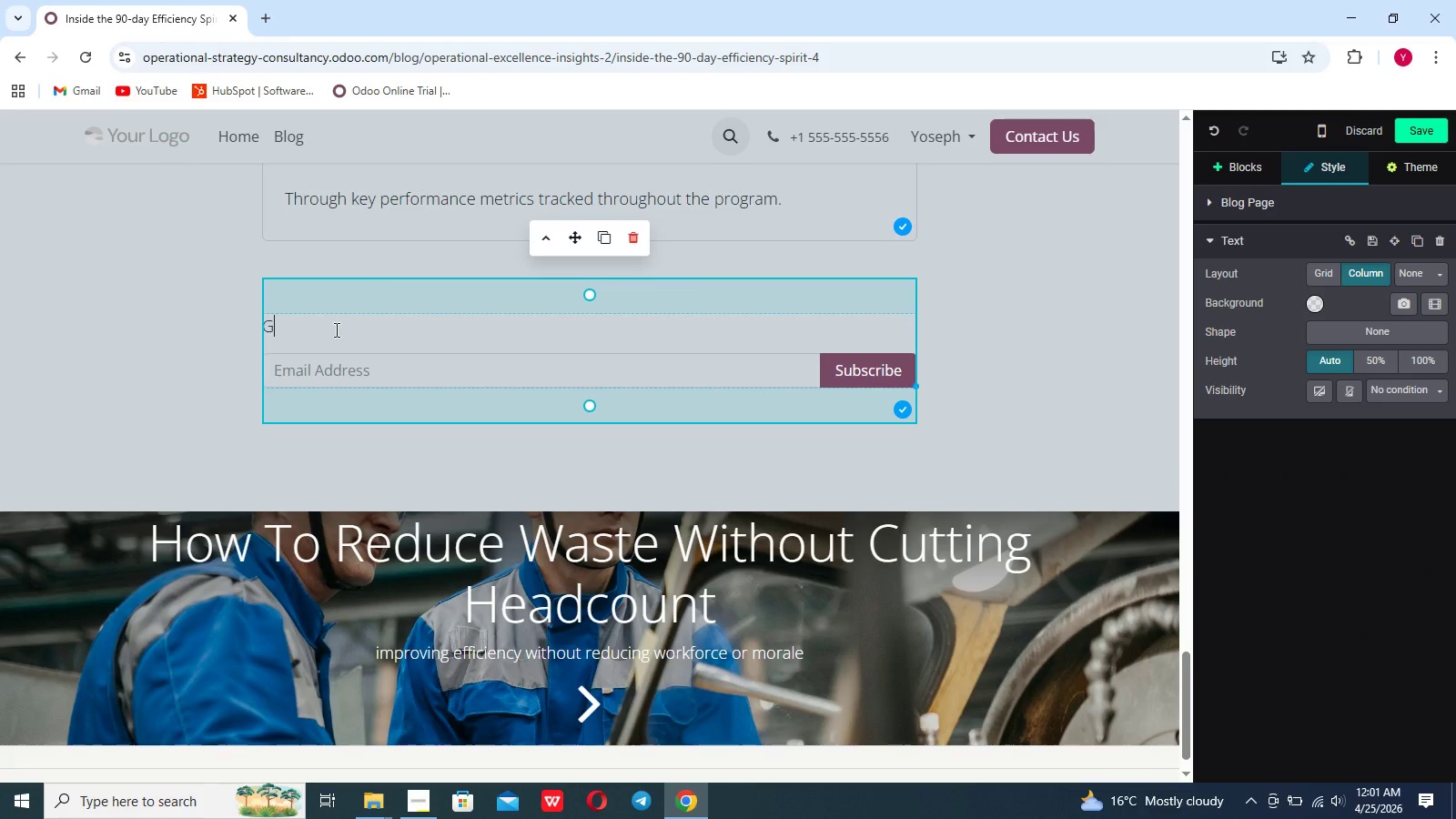 
wait(6.08)
 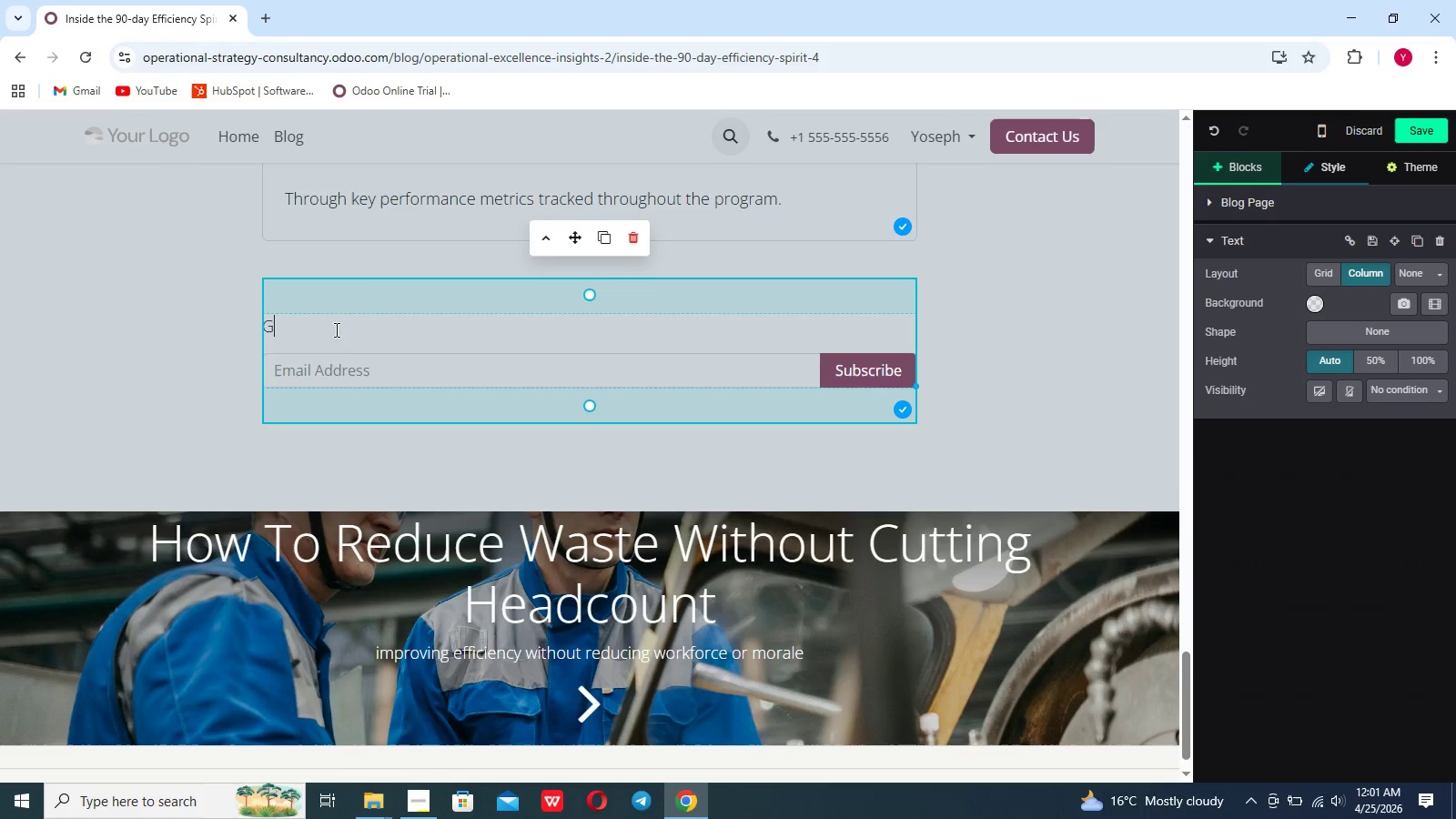 
key(Backspace)
type(REady)
key(Backspace)
key(Backspace)
key(Backspace)
key(Backspace)
type(eady to transform your opr)
key(Backspace)
type(eration in 90 days?)
 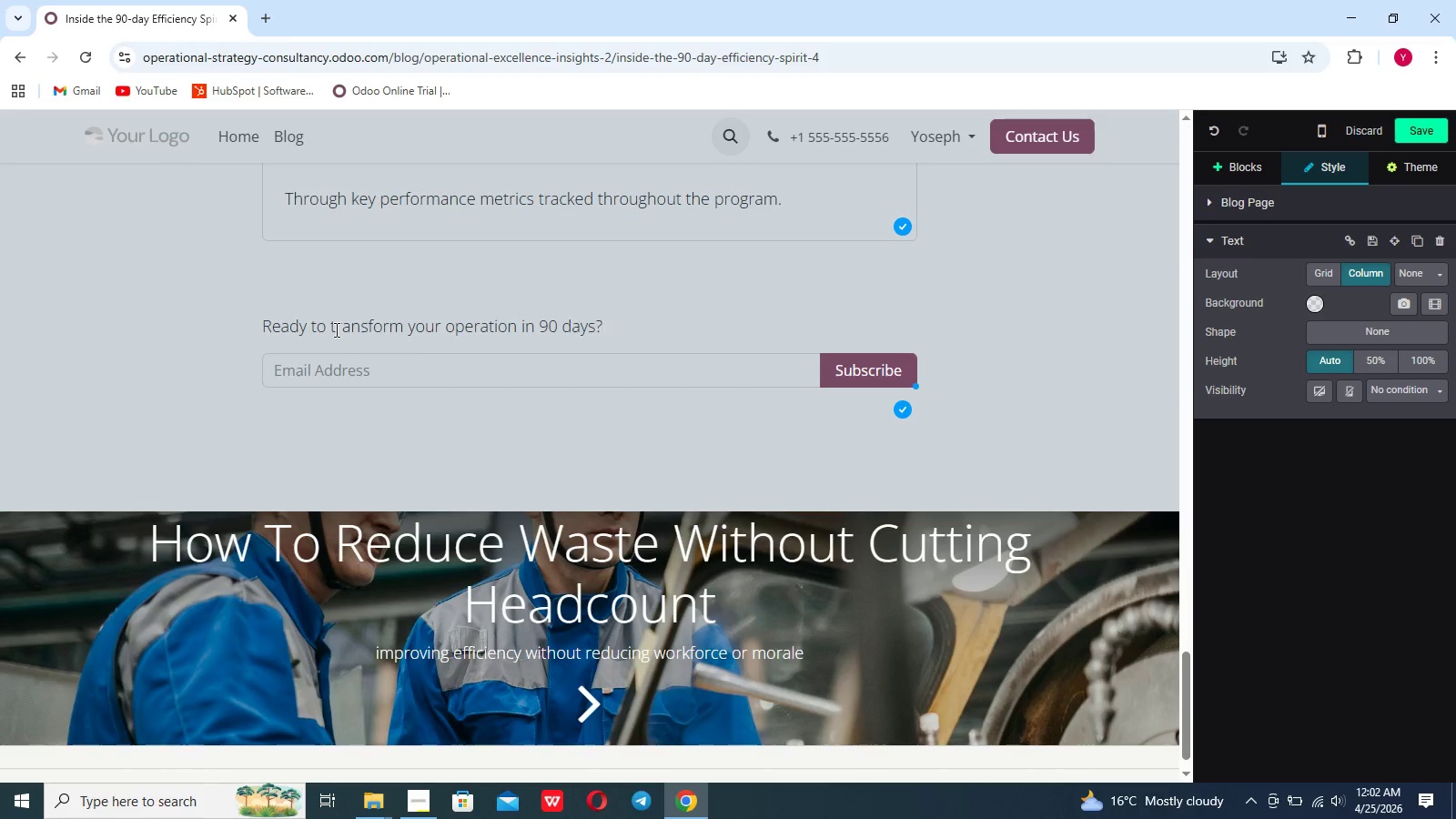 
key(Enter)
 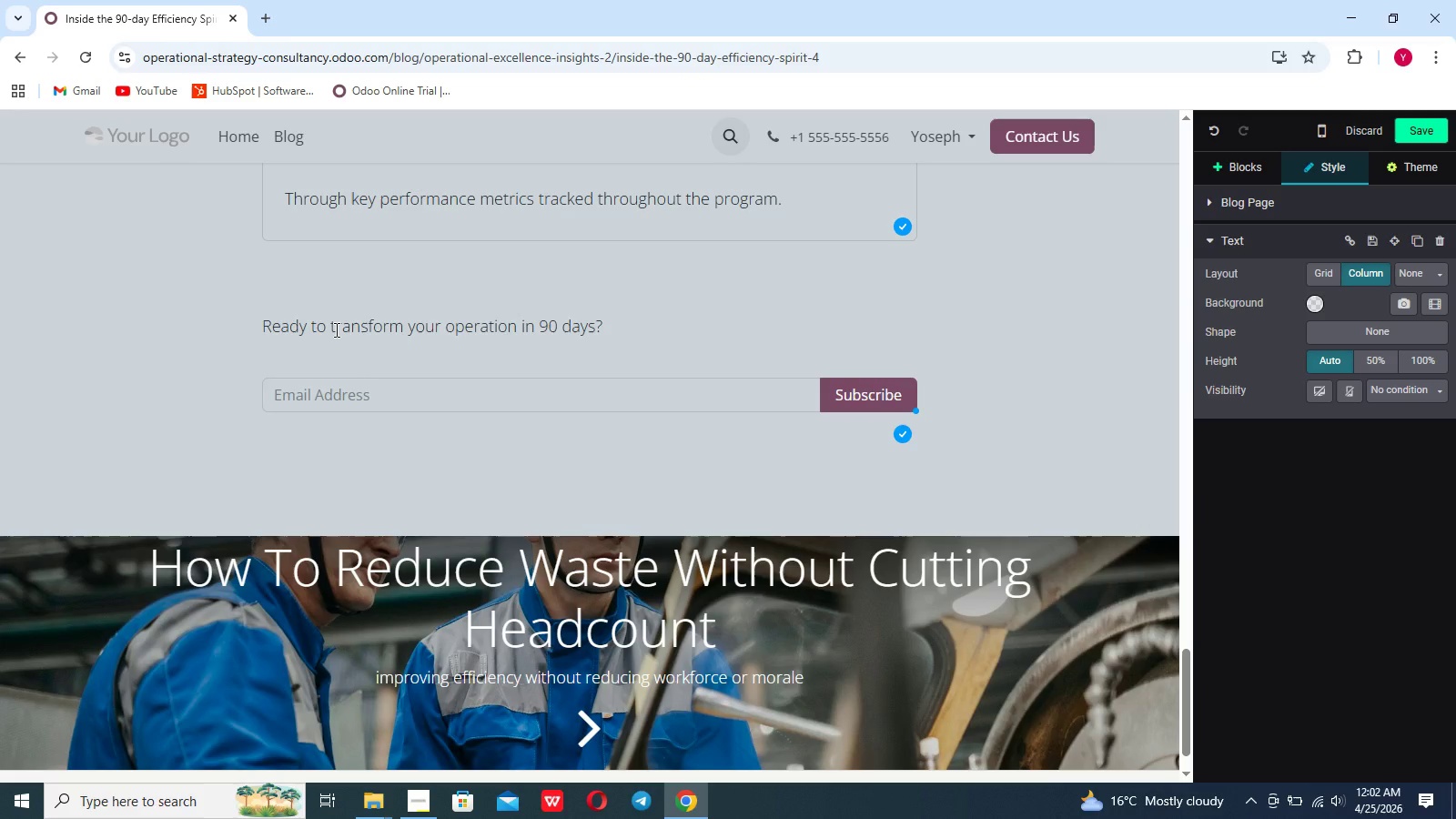 
key(Shift+Enter)
 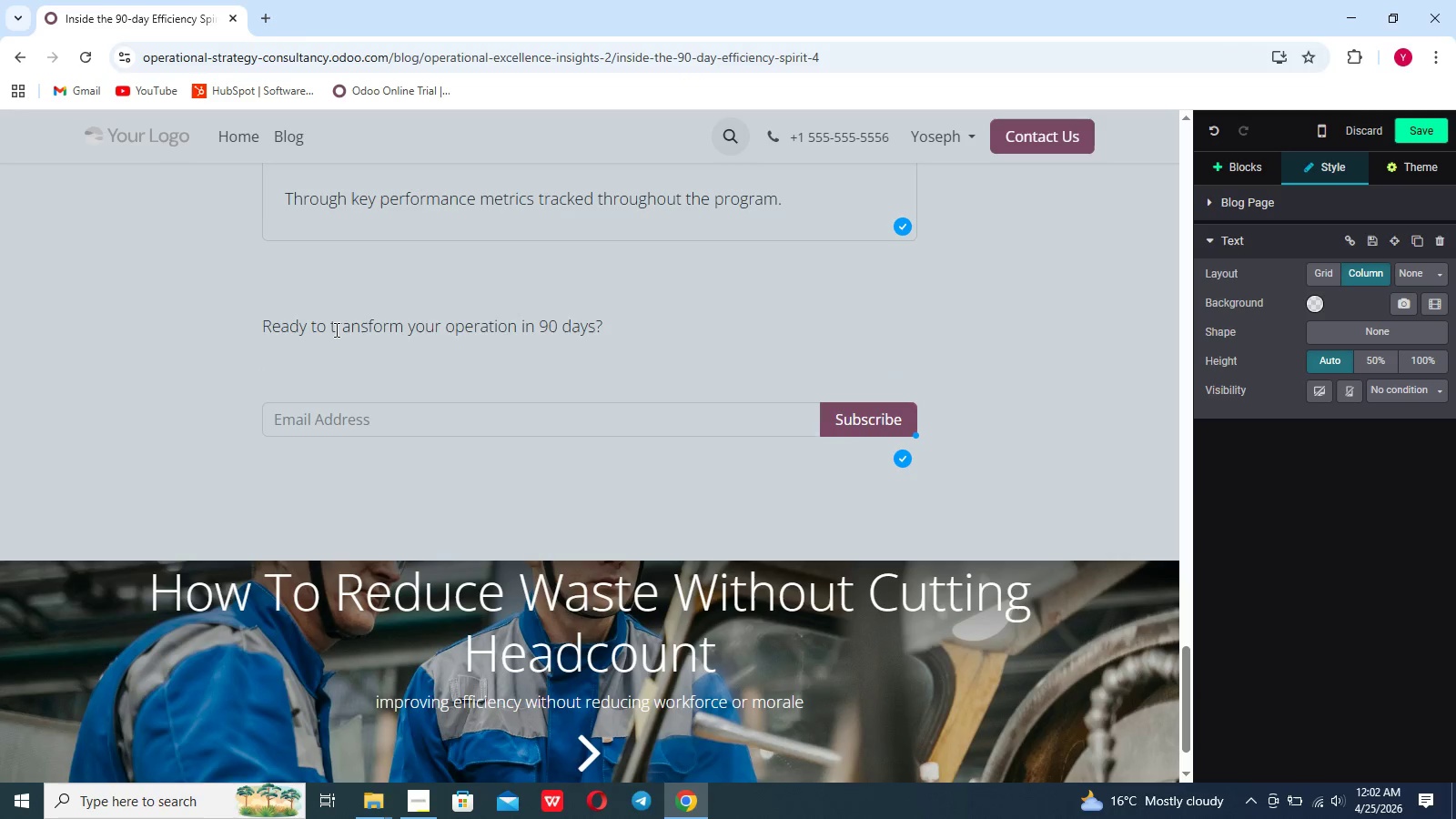 
type(a)
key(Backspace)
type(Apply now for the 90-Day)
 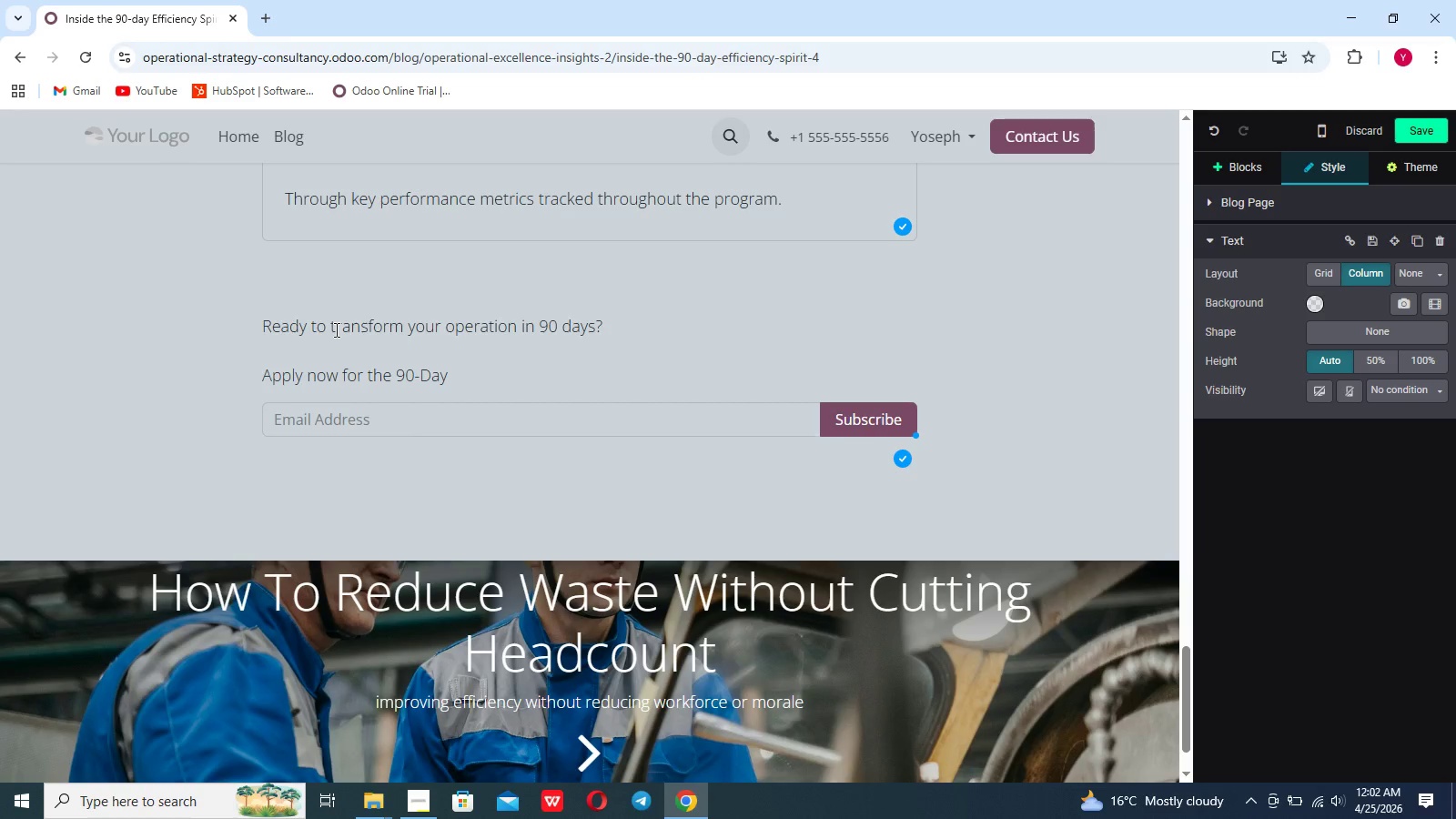 
type( effiv)
key(Backspace)
type(ciency sprint and start achieving resy)
key(Backspace)
type(ults)
 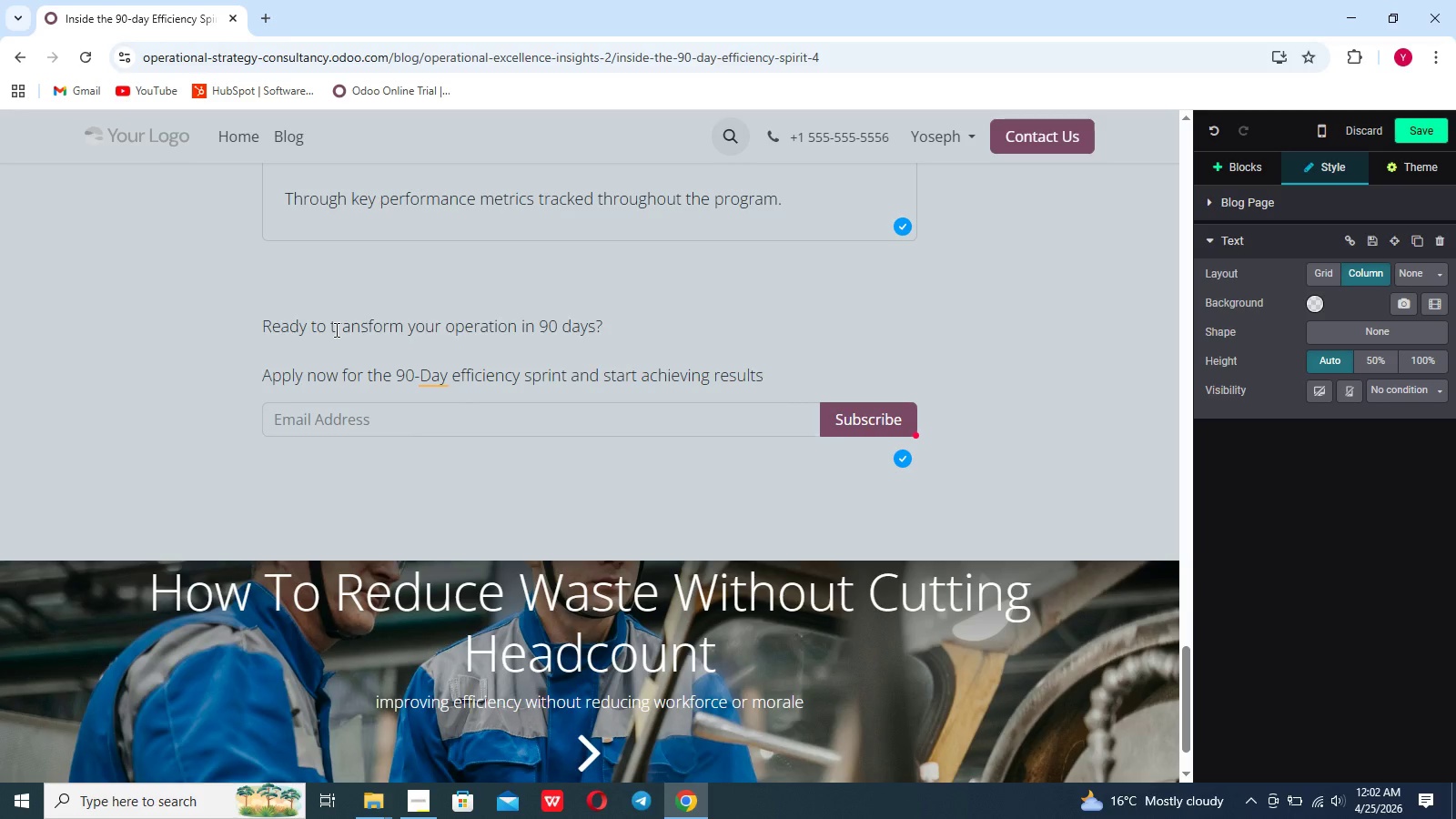 
left_click([1029, 334])
 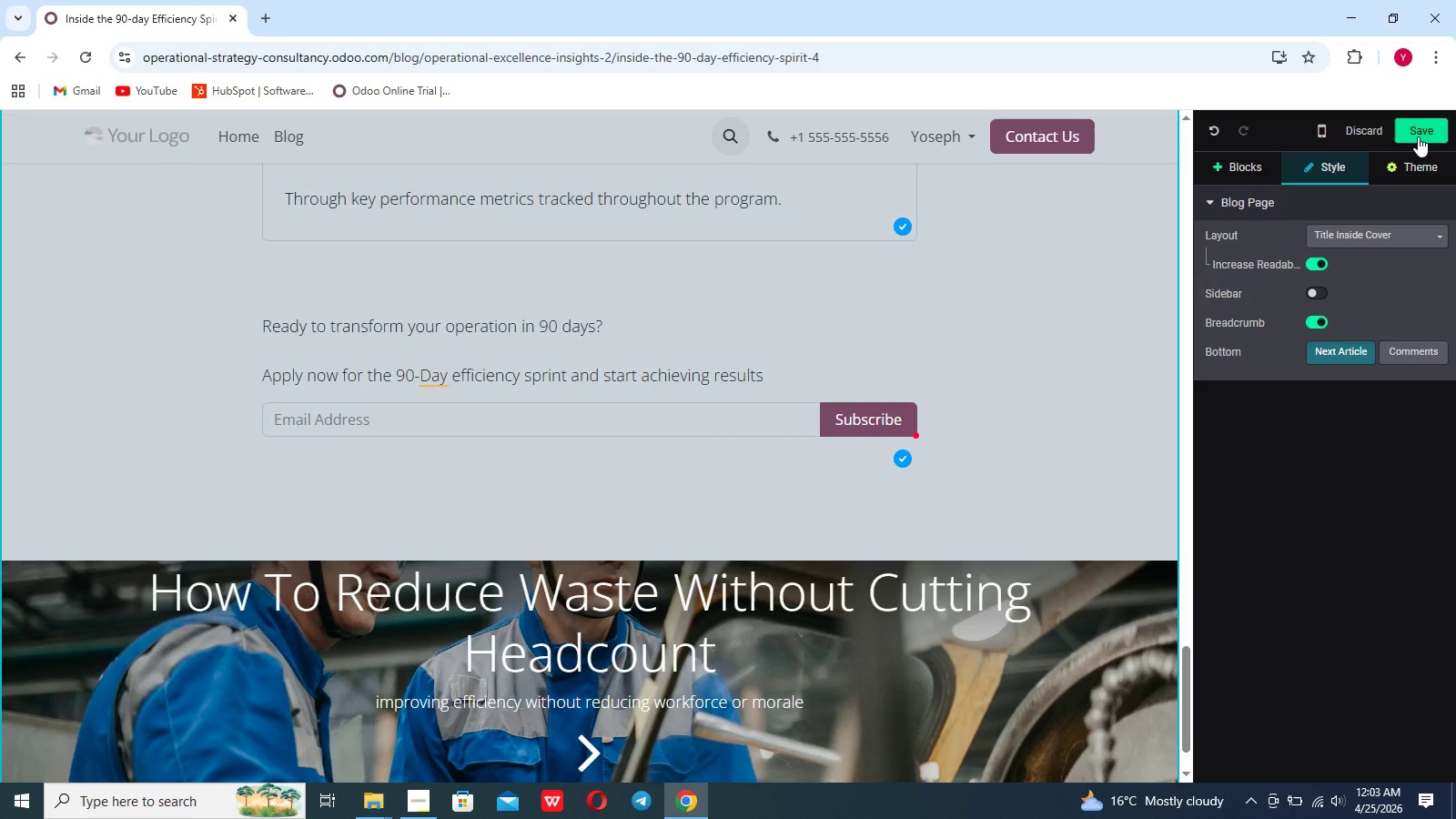 
left_click([1419, 136])
 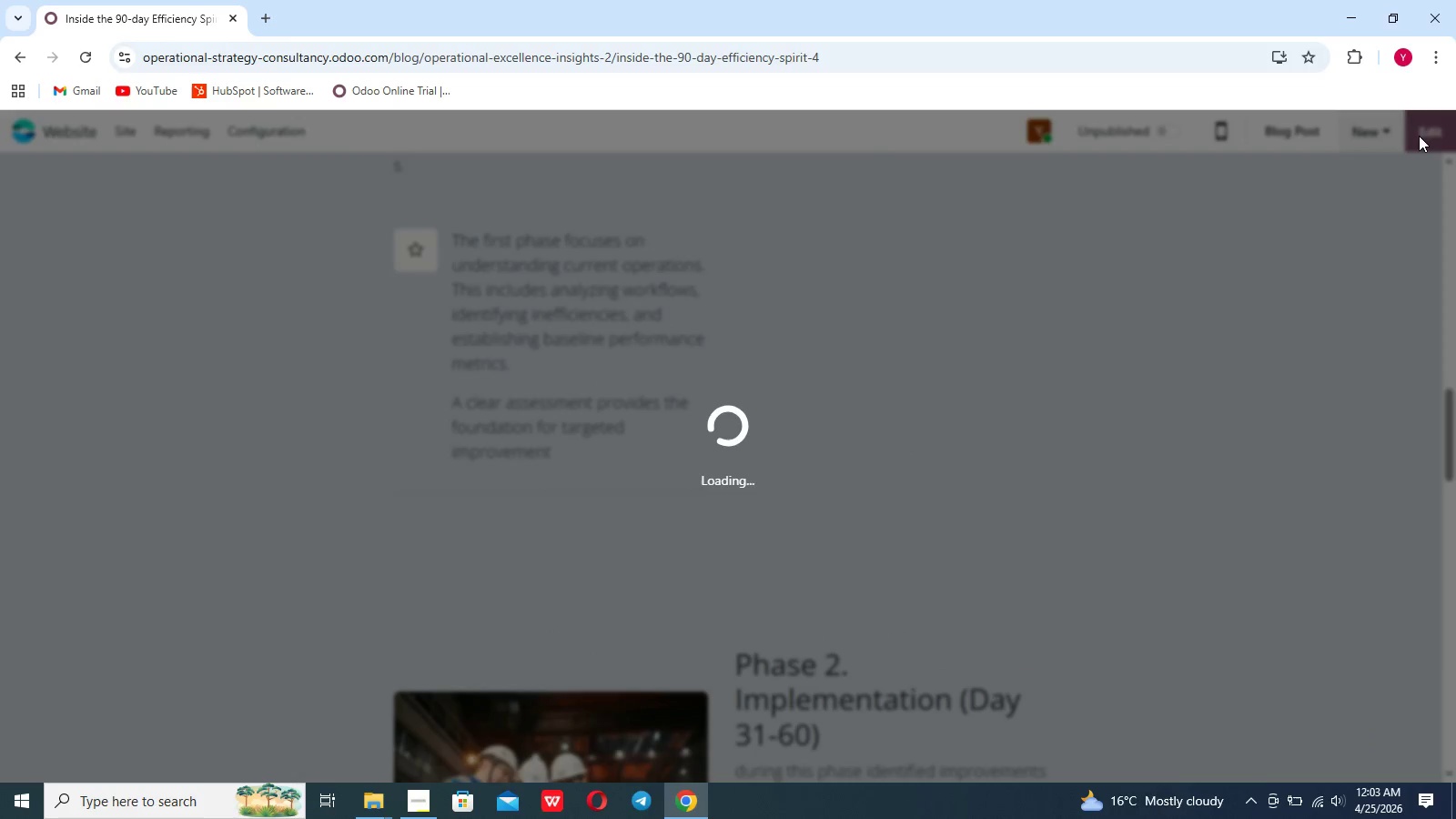 
wait(9.48)
 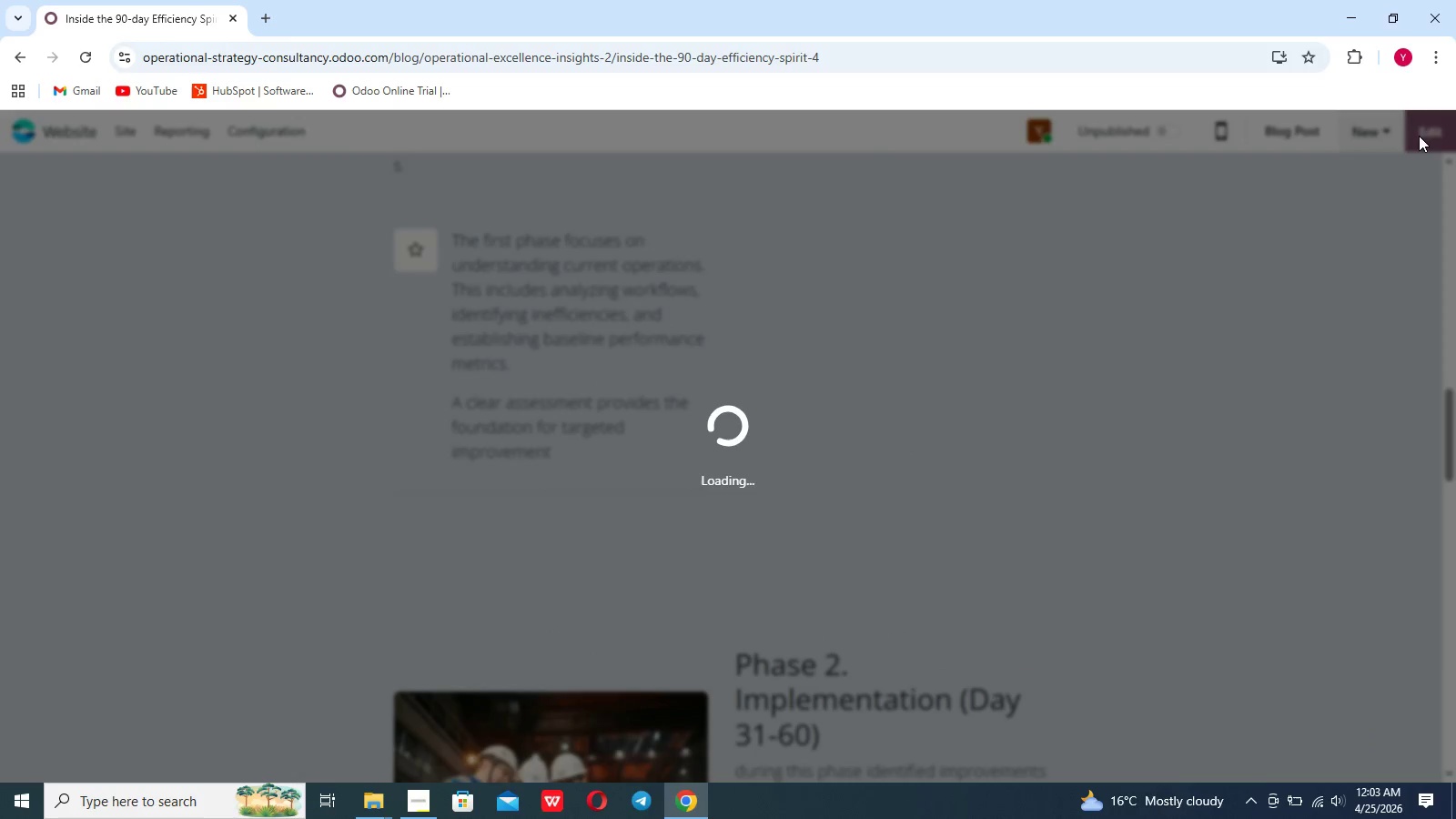 
left_click([116, 132])
 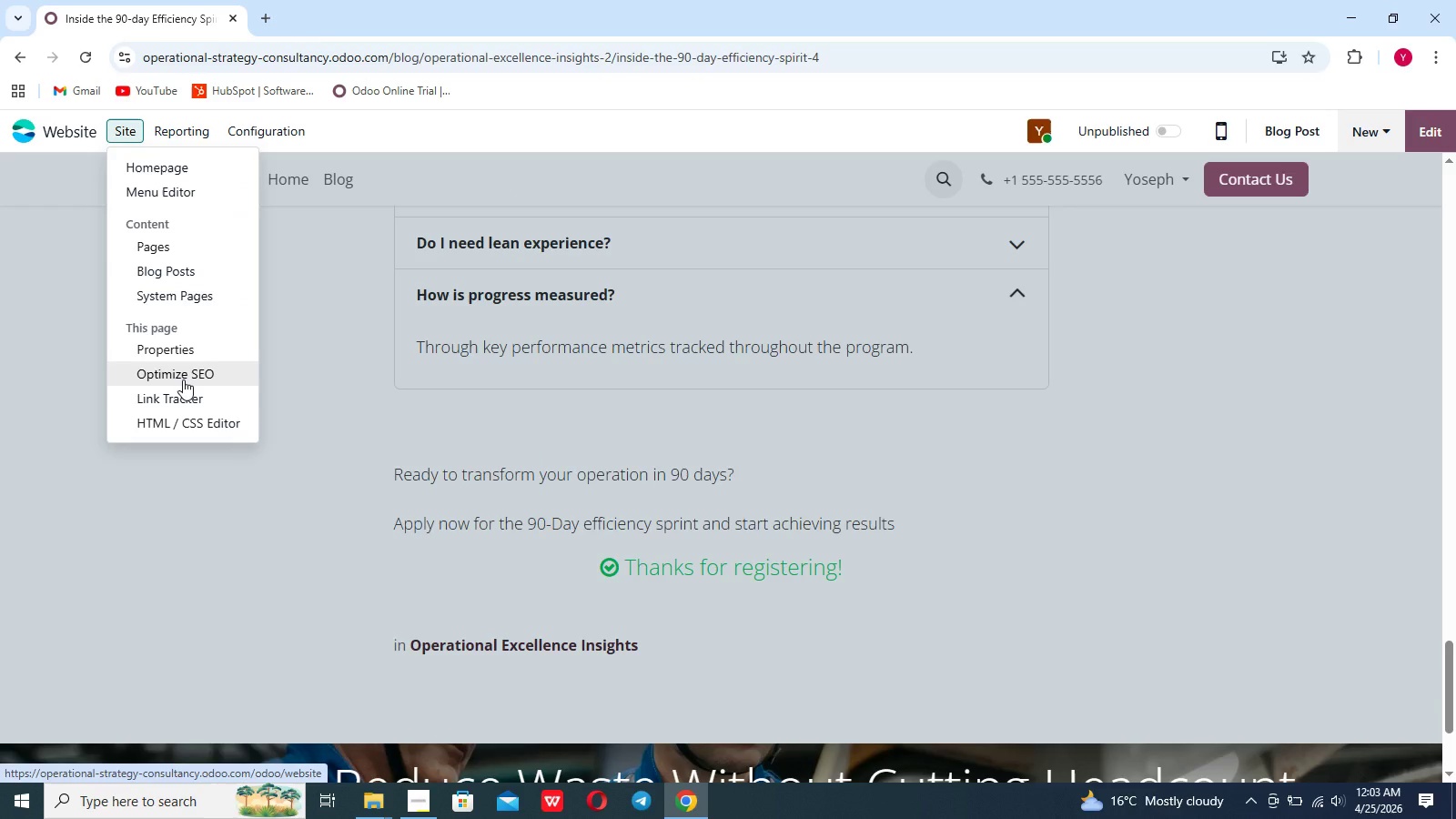 
left_click([183, 379])
 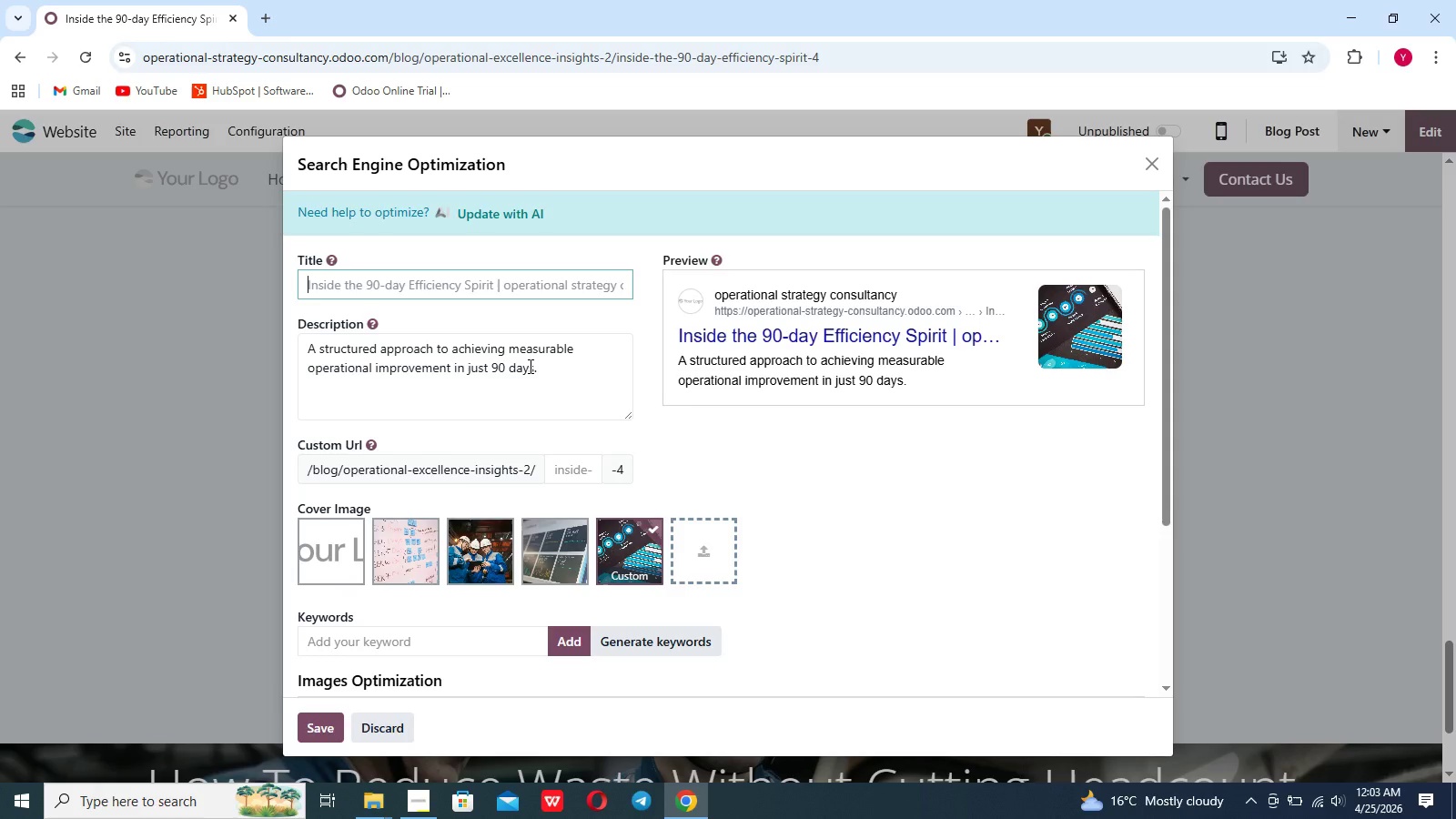 
wait(9.84)
 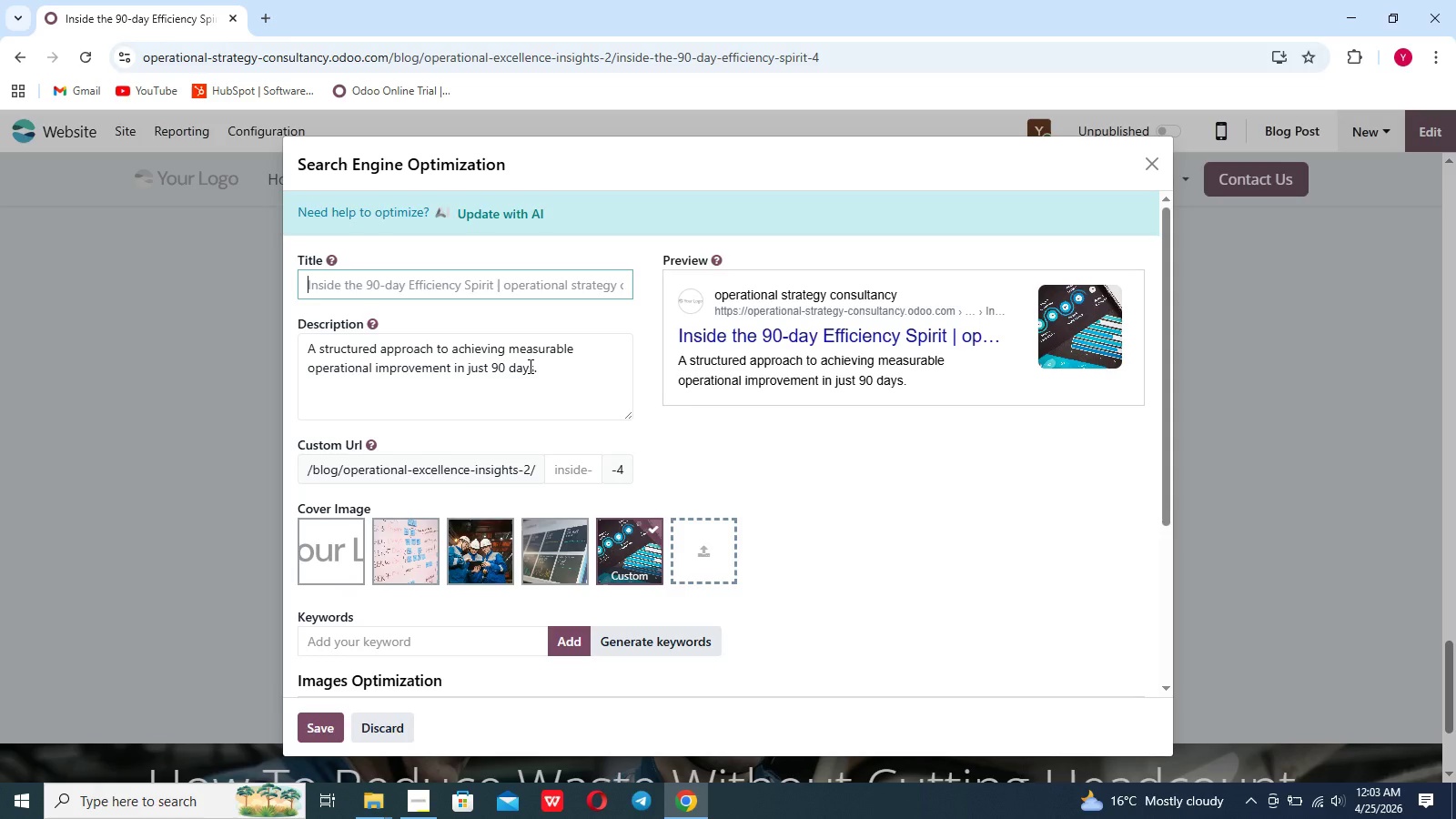 
left_click([426, 288])
 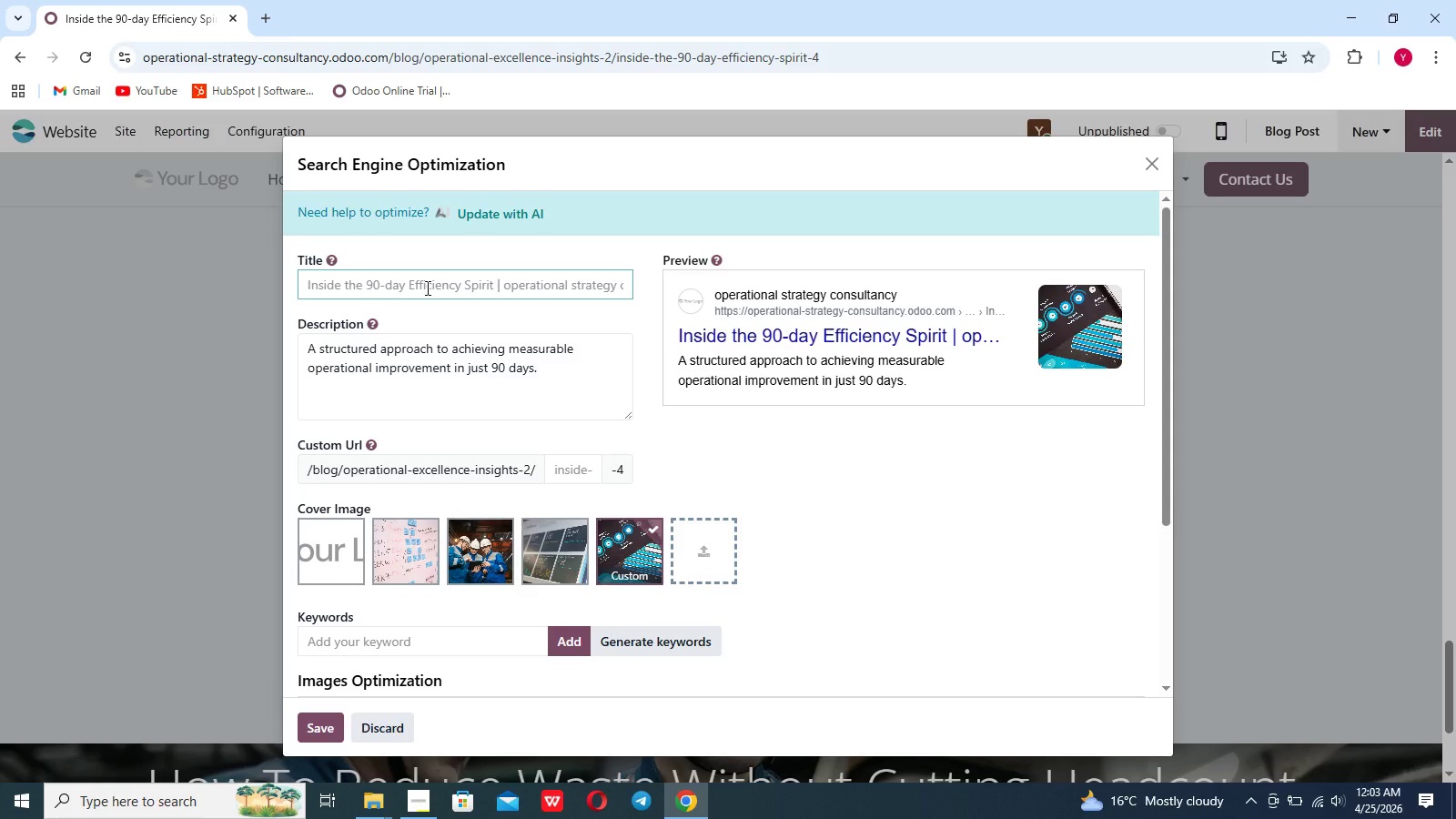 
wait(9.27)
 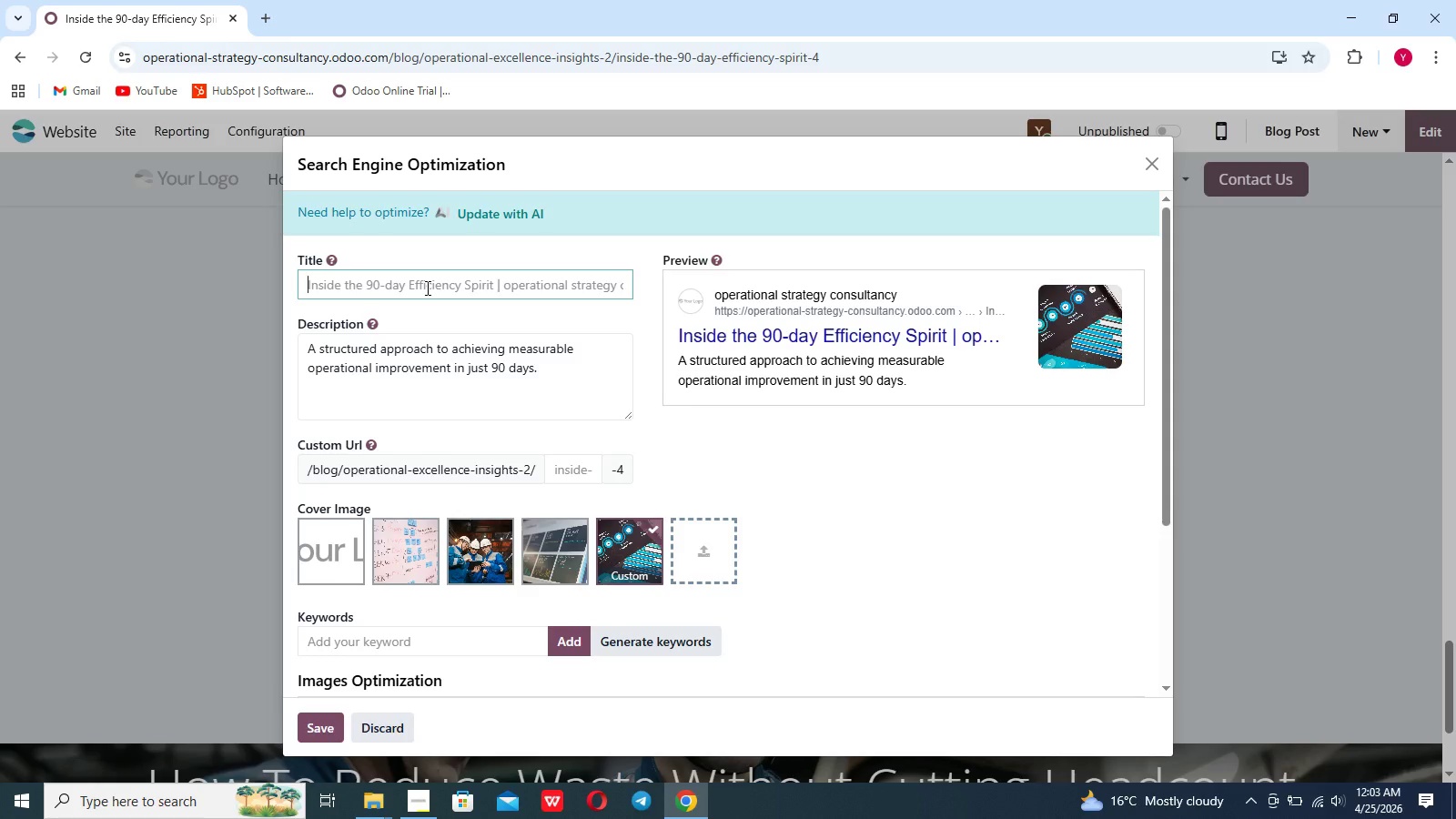 
type(Lean transfr)
key(Backspace)
type(ormation program|90)
 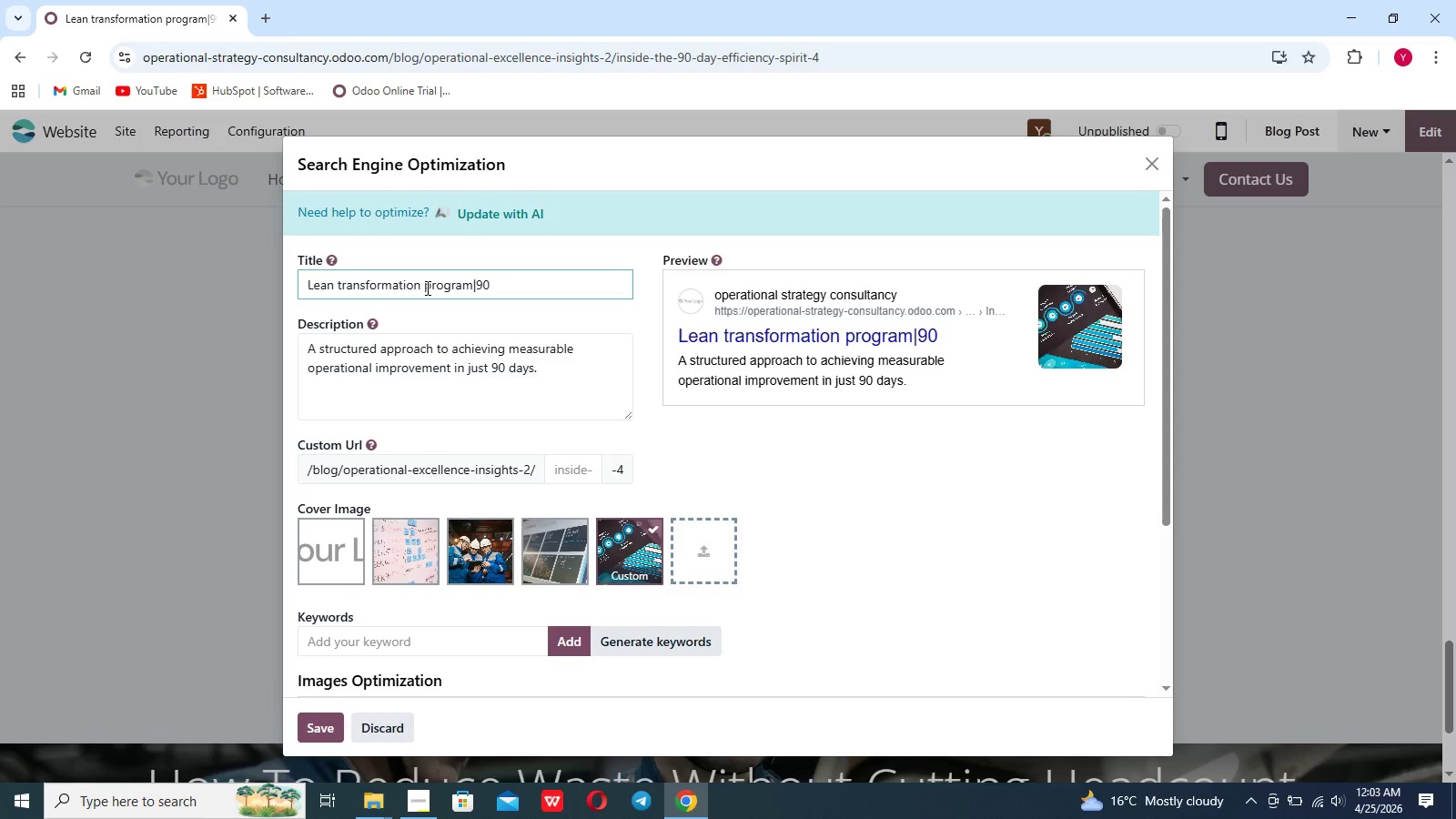 
wait(5.81)
 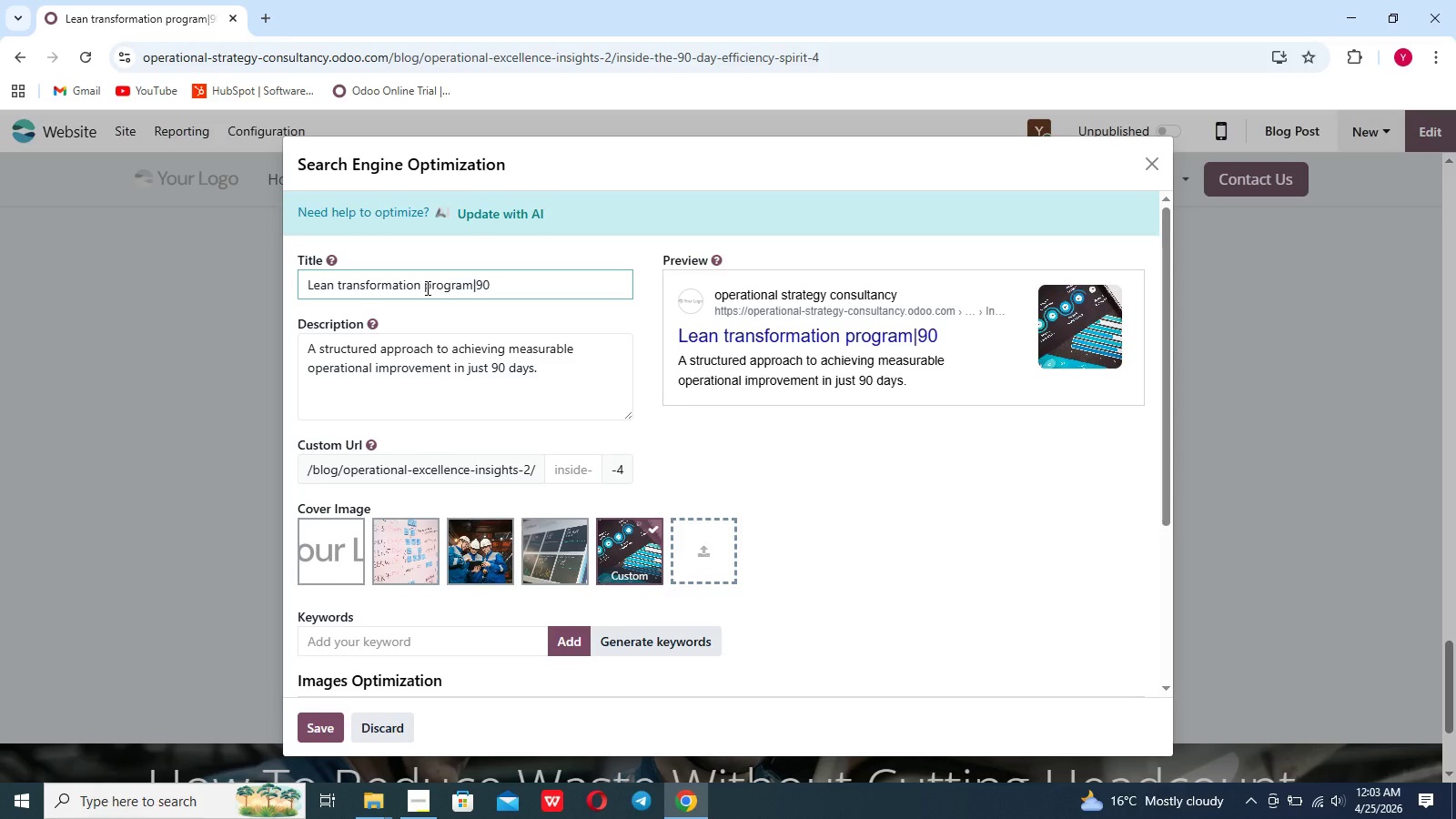 
type(0Day)
key(Backspace)
key(Backspace)
key(Backspace)
key(Backspace)
type(-Day-Efficiency sprint)
 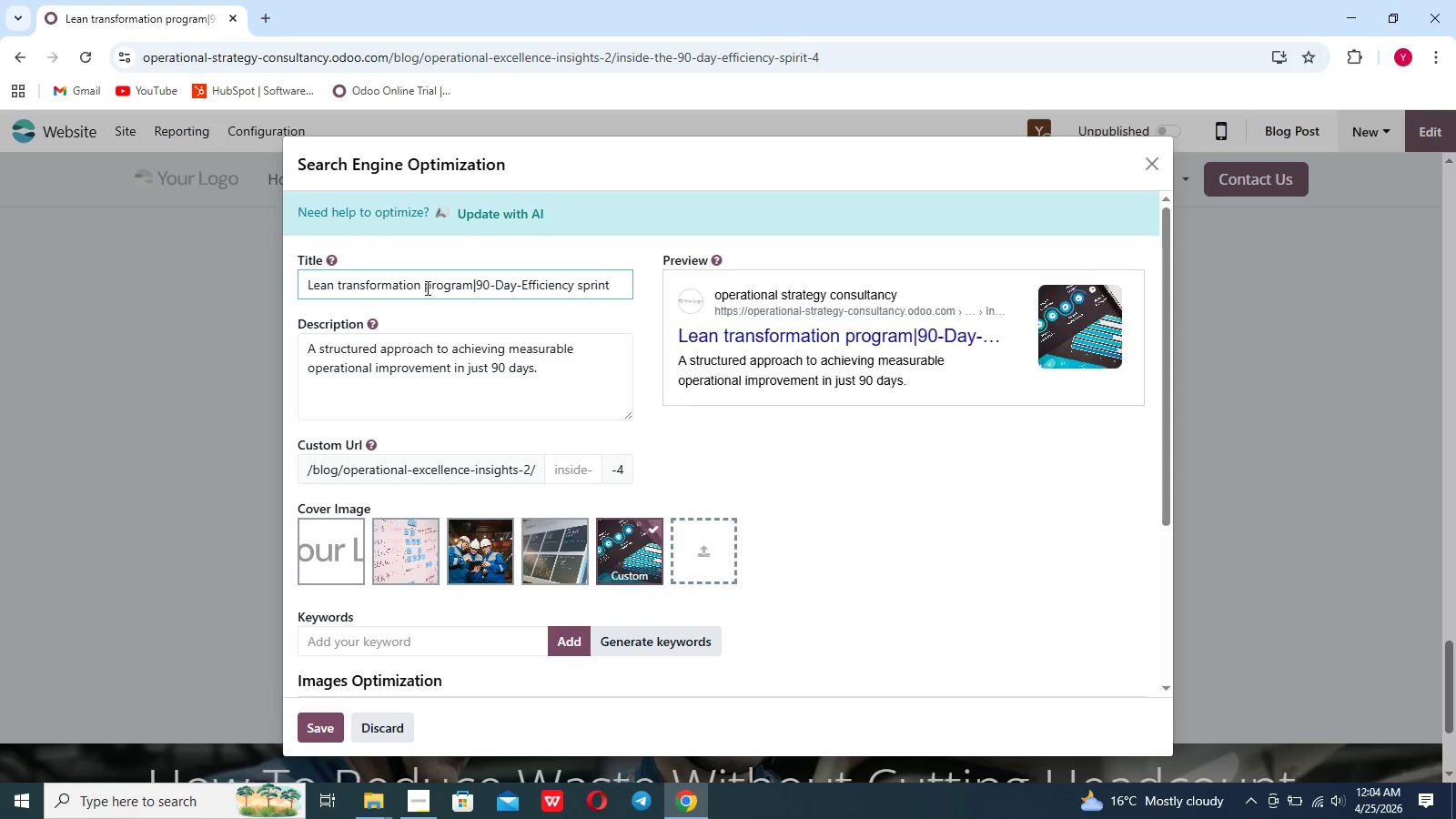 
left_click([369, 645])
 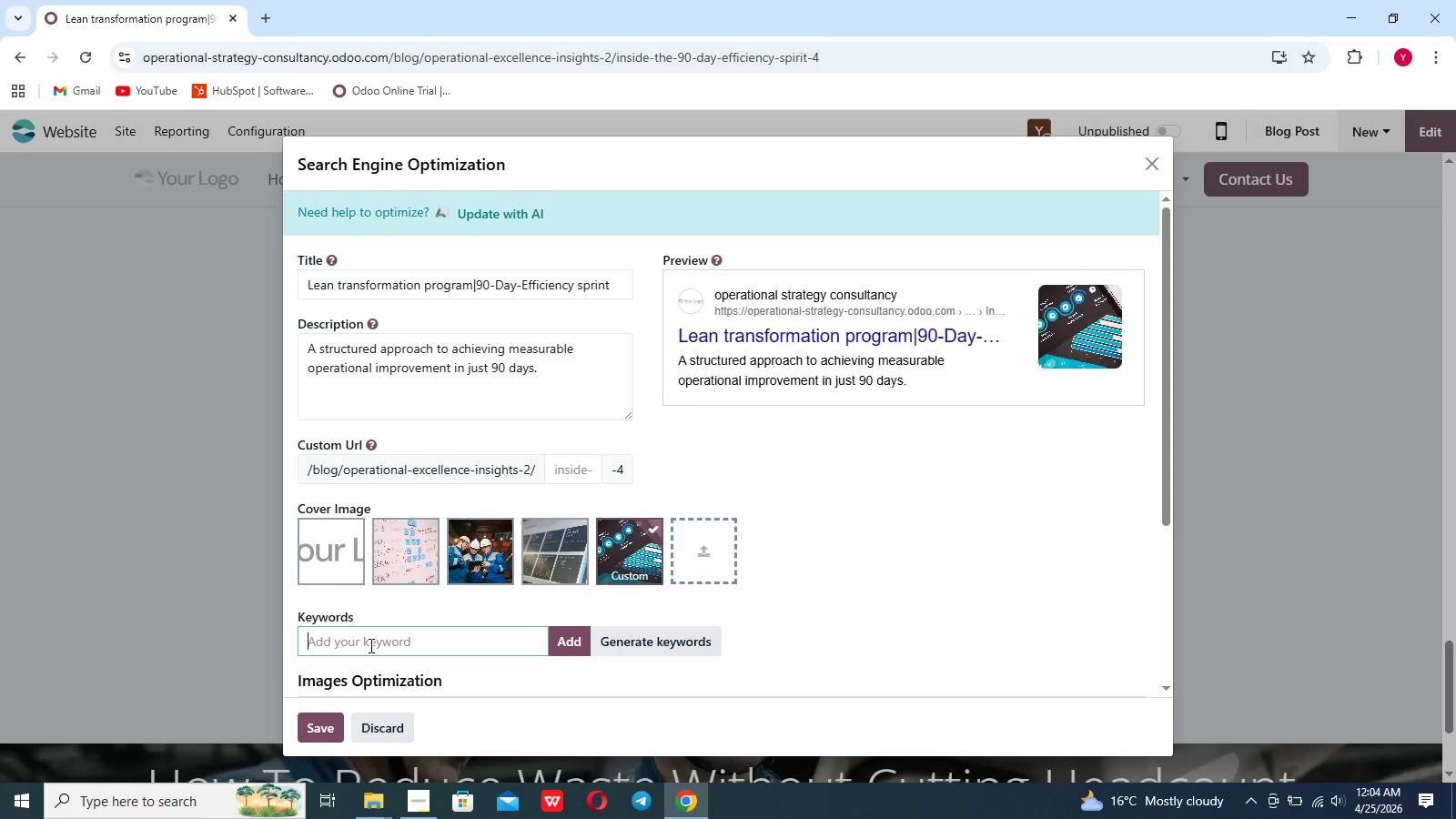 
wait(12.33)
 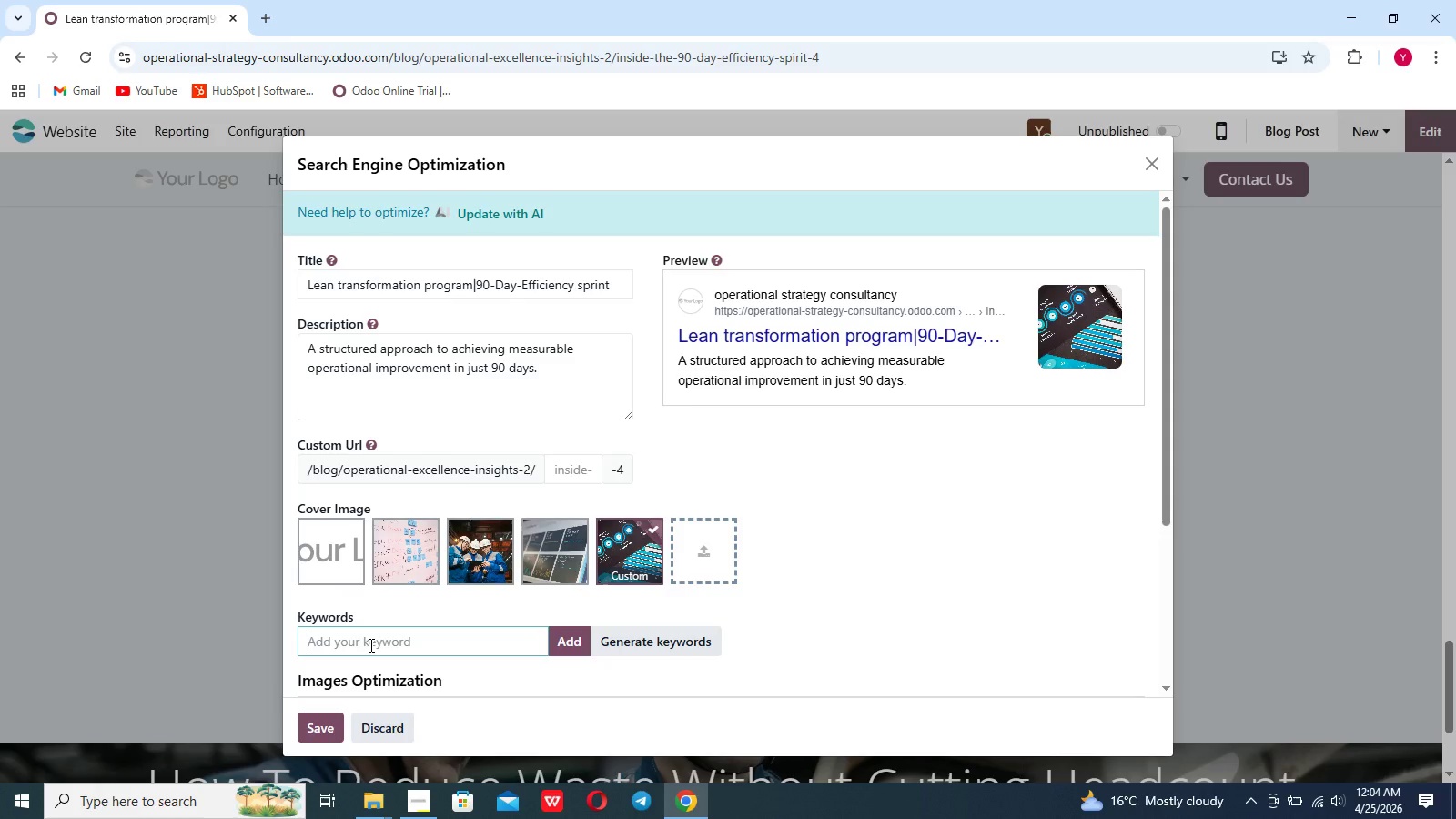 
type(Leaen)
key(Backspace)
key(Backspace)
key(Backspace)
type(an transf)
 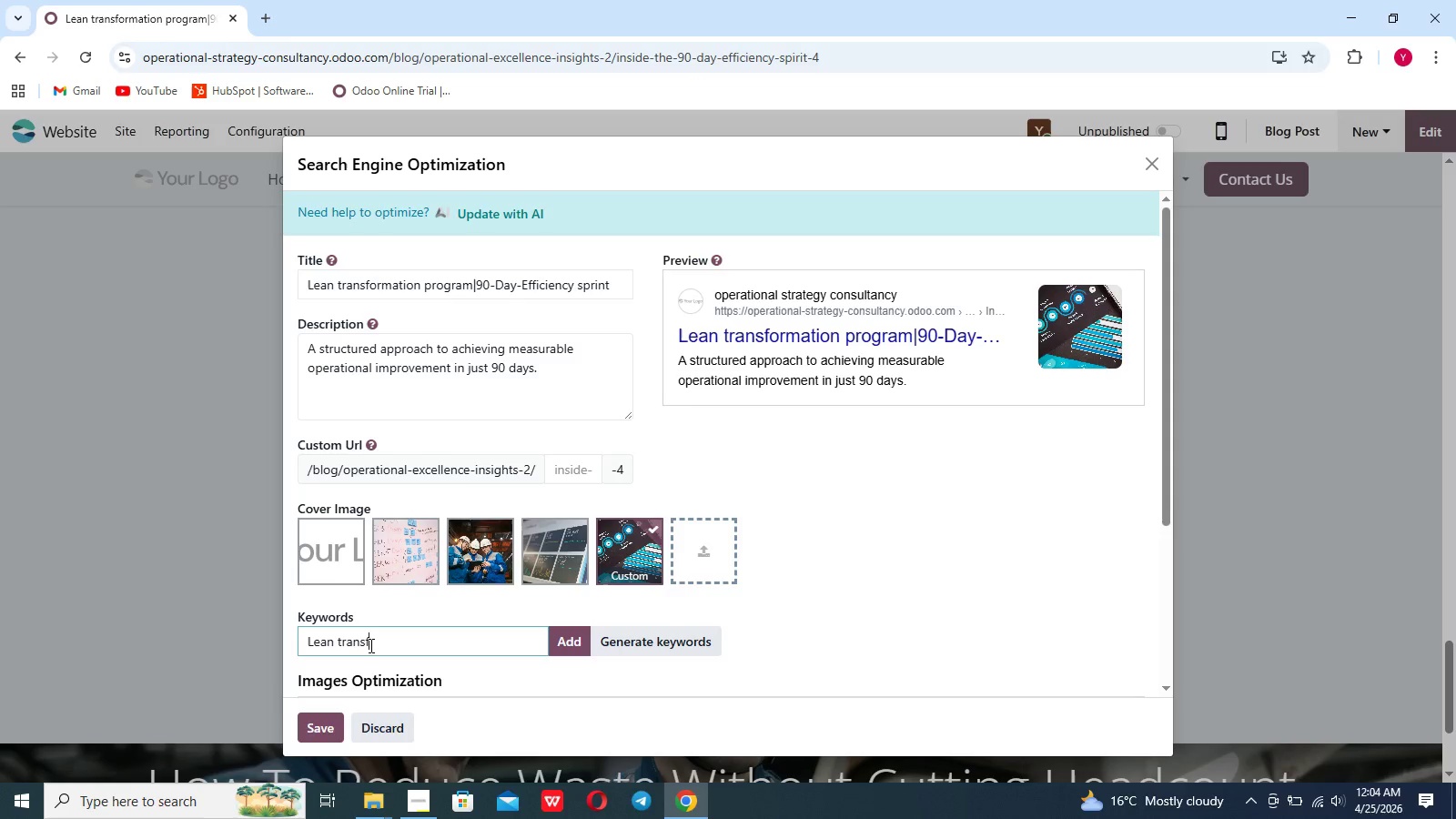 
wait(6.01)
 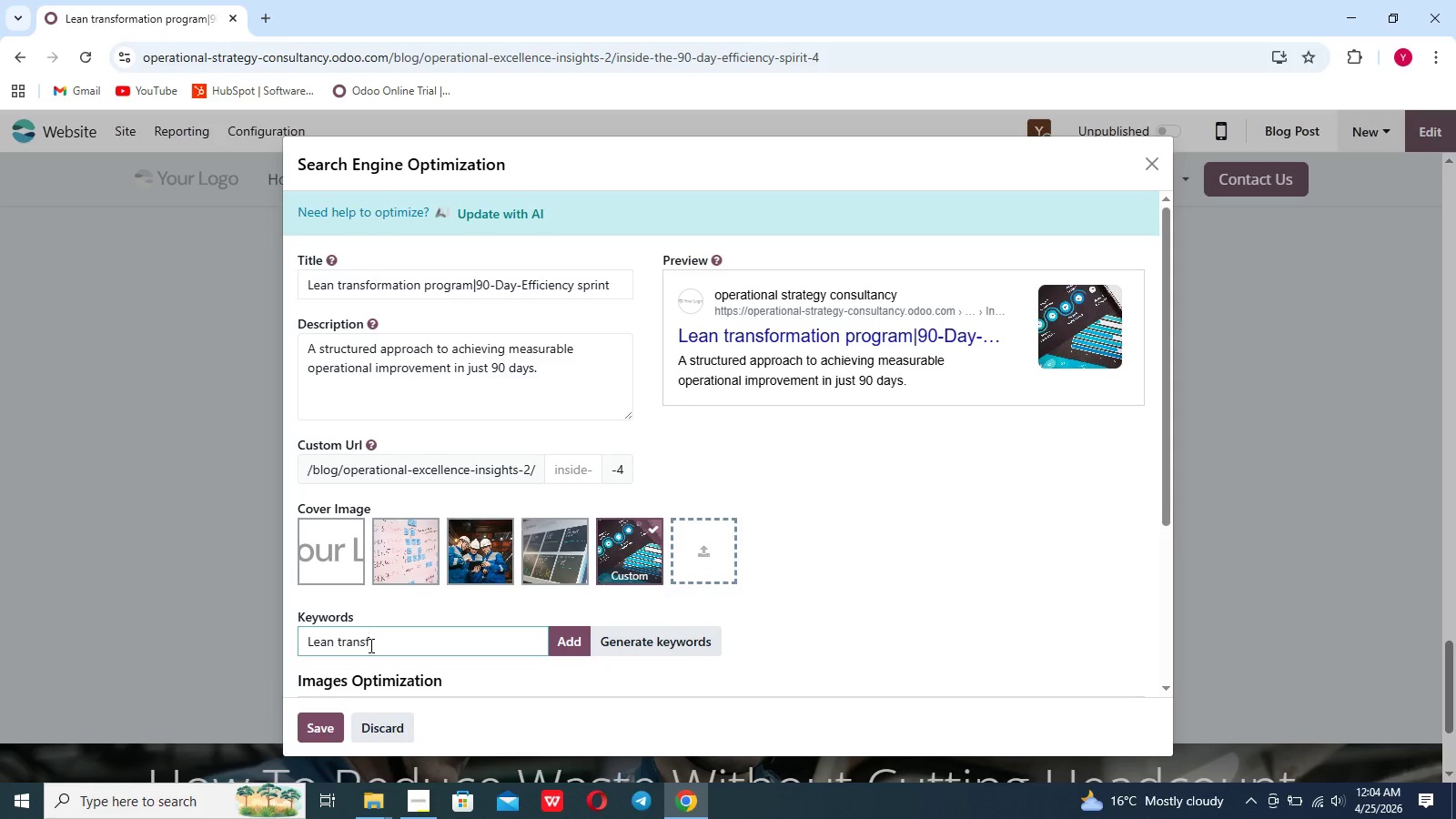 
type(ormat)
 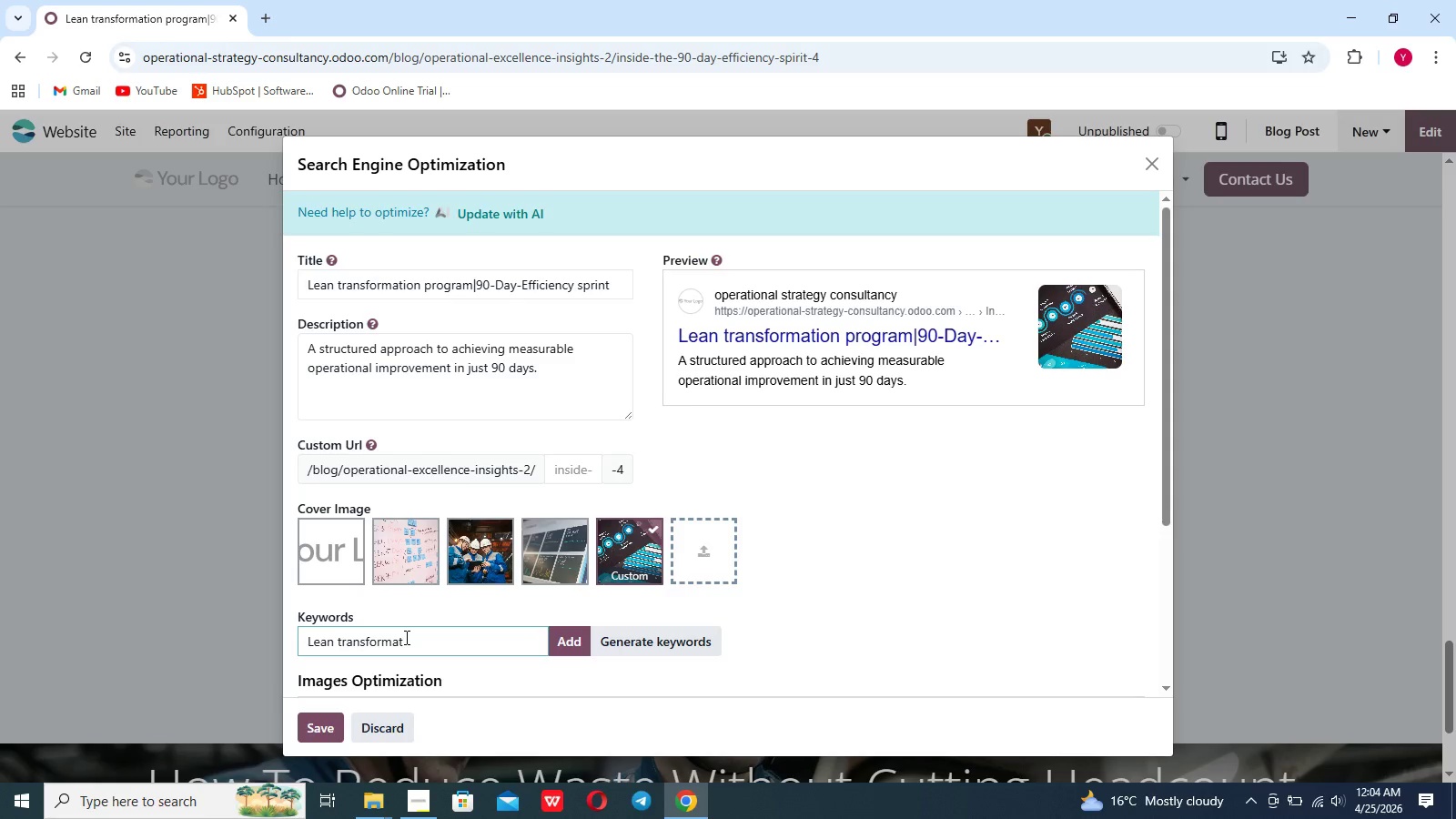 
type(ion)
 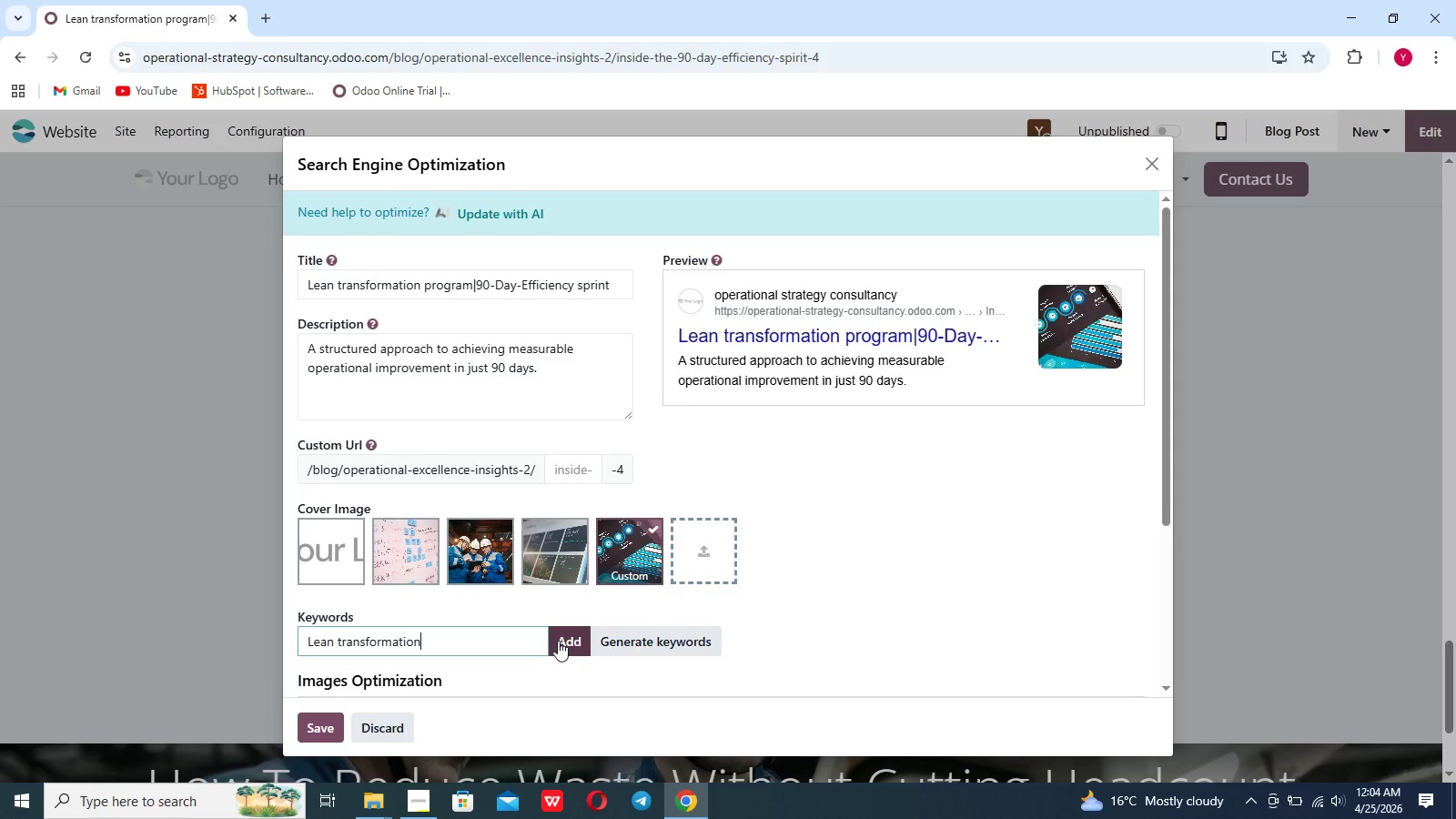 
left_click([552, 638])
 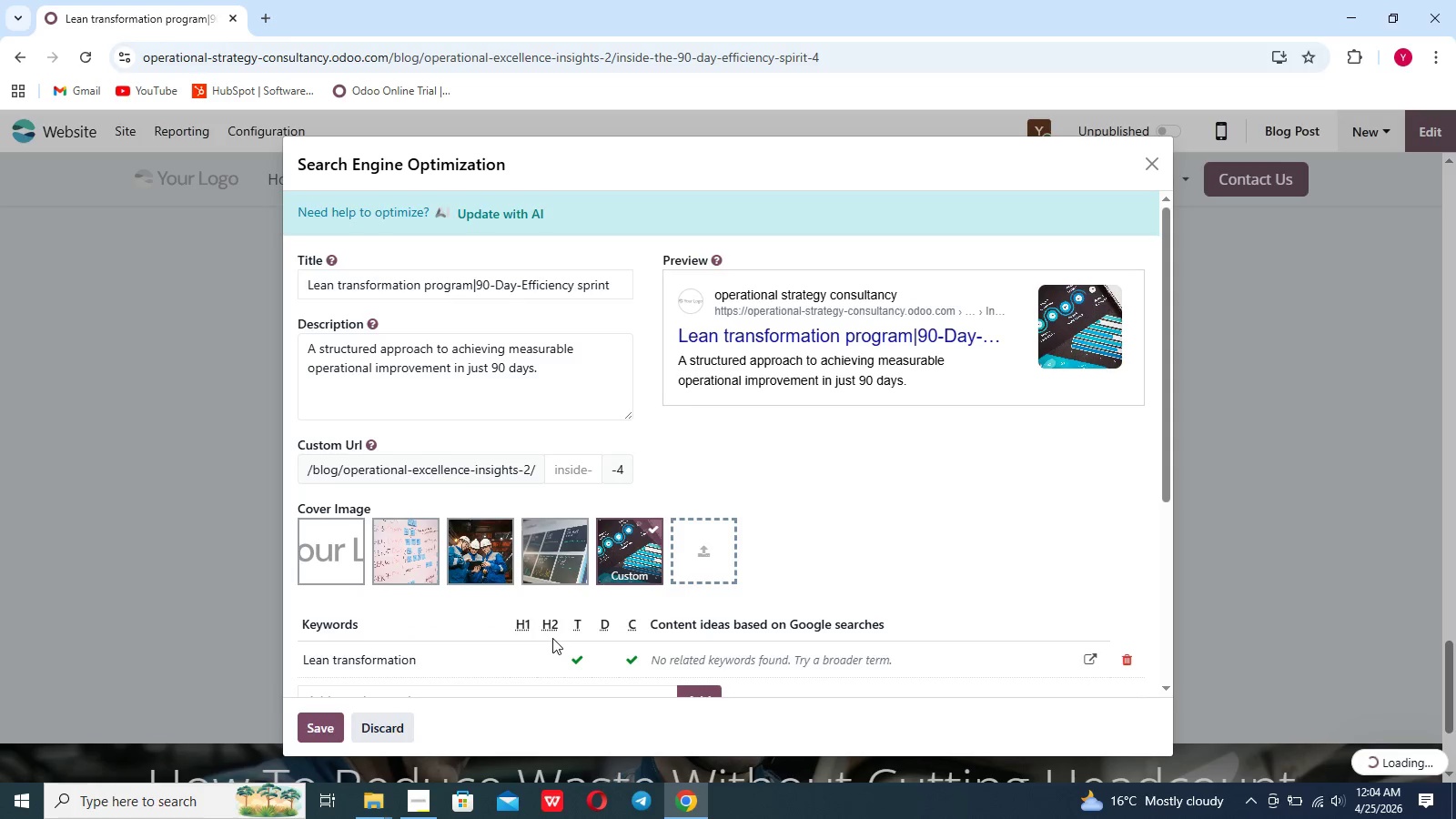 
scroll: coordinate [552, 638], scroll_direction: down, amount: 7.0
 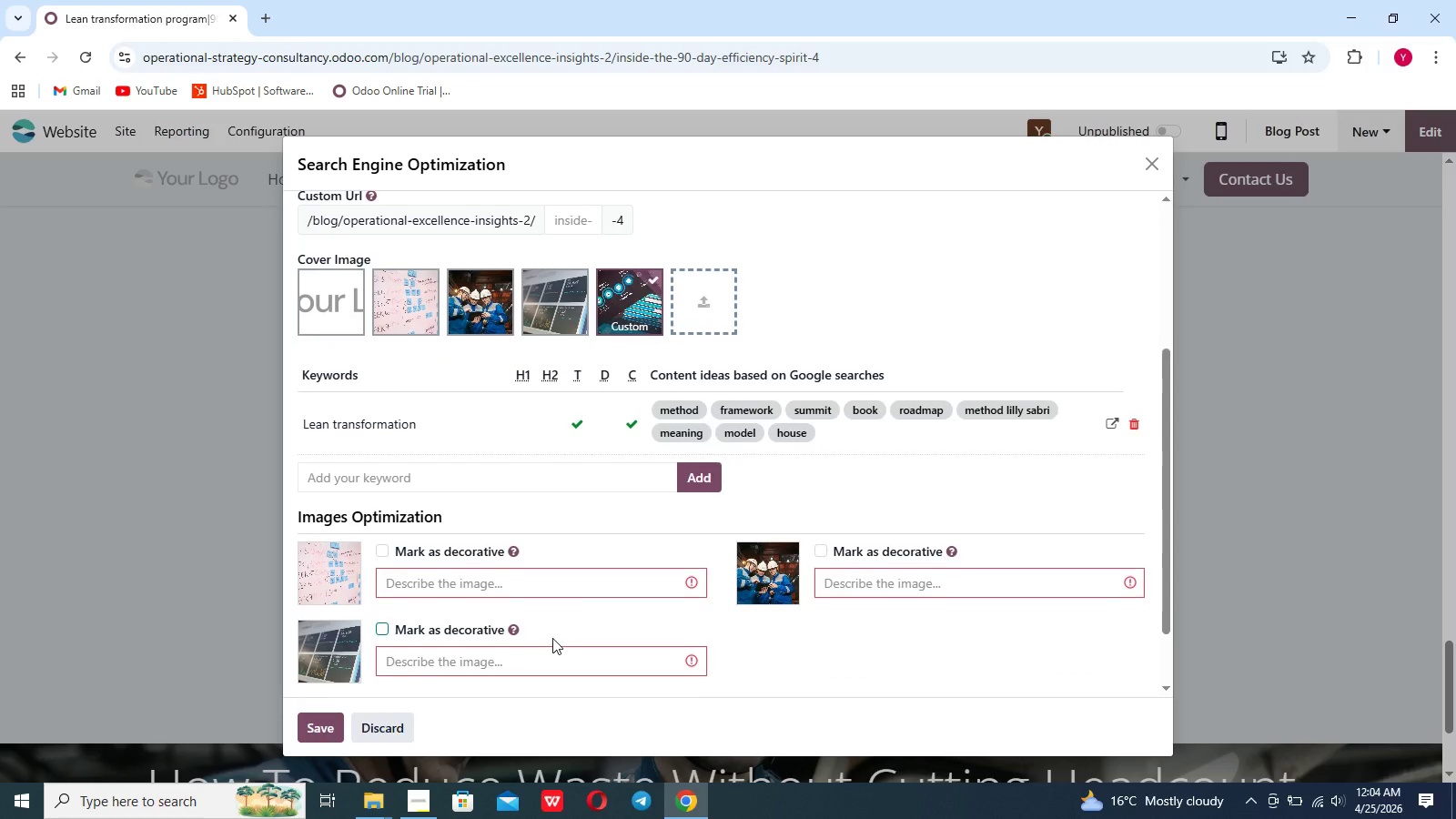 
scroll: coordinate [552, 638], scroll_direction: up, amount: 20.0
 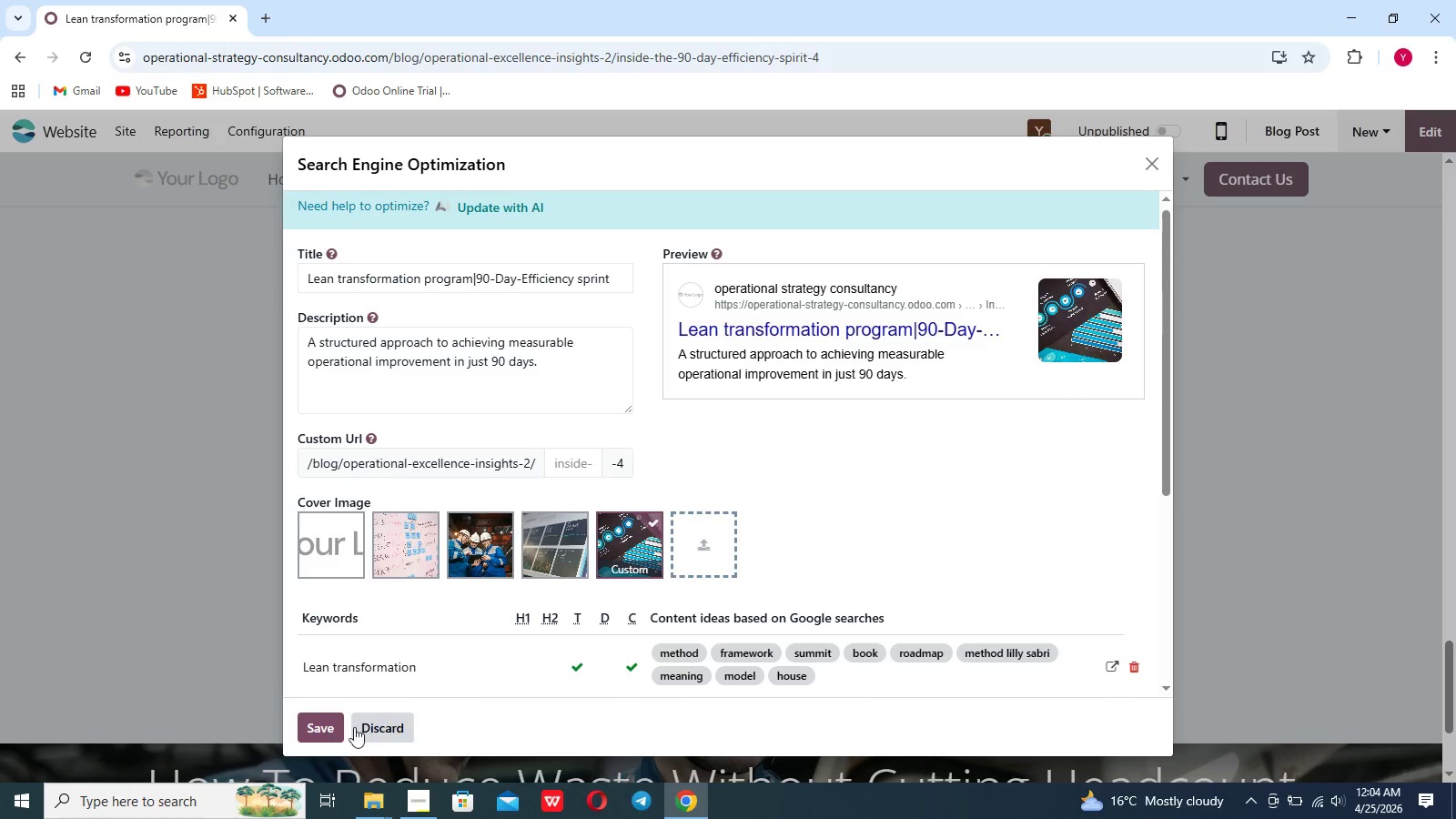 
left_click([328, 729])
 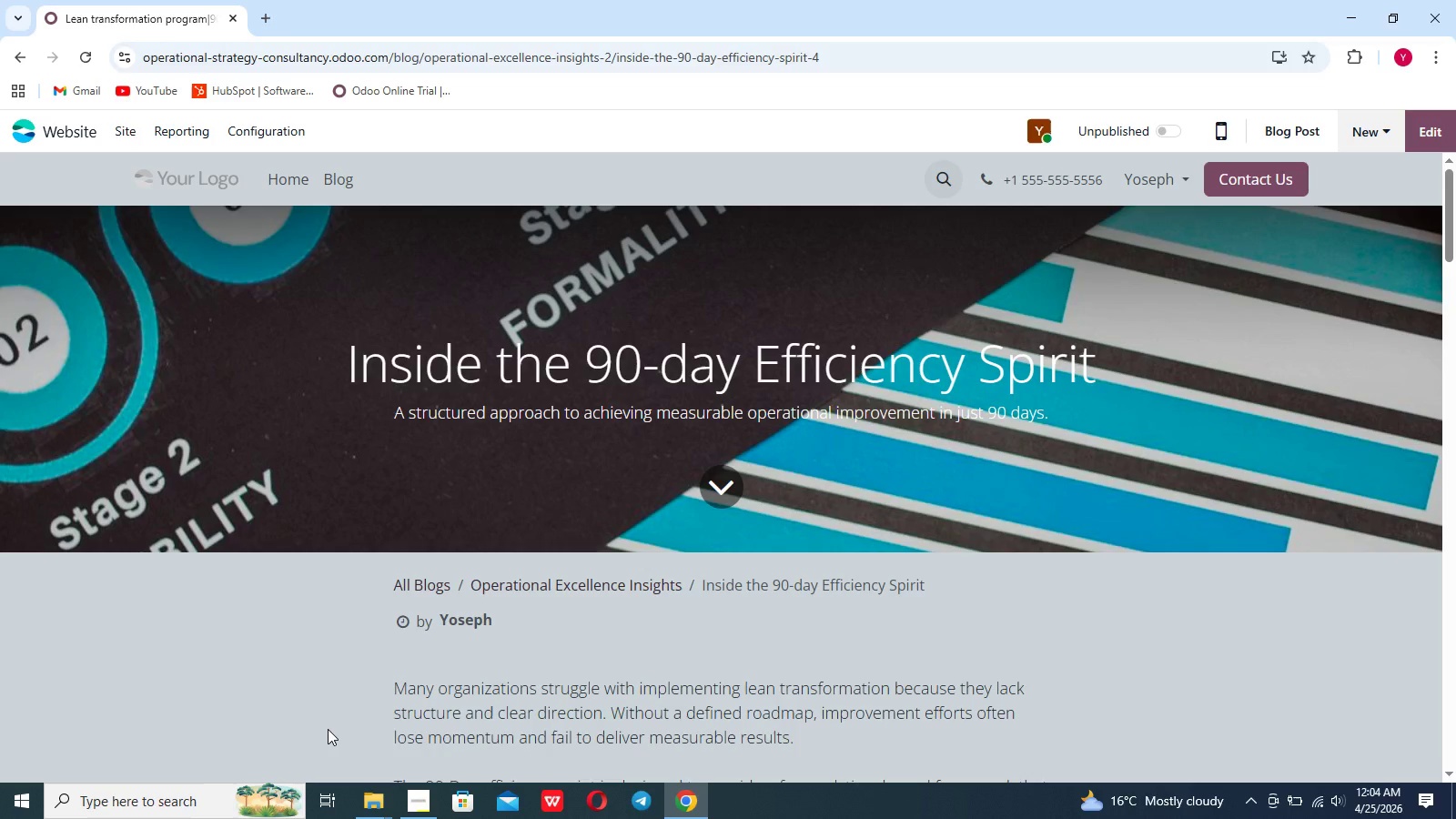 
wait(9.38)
 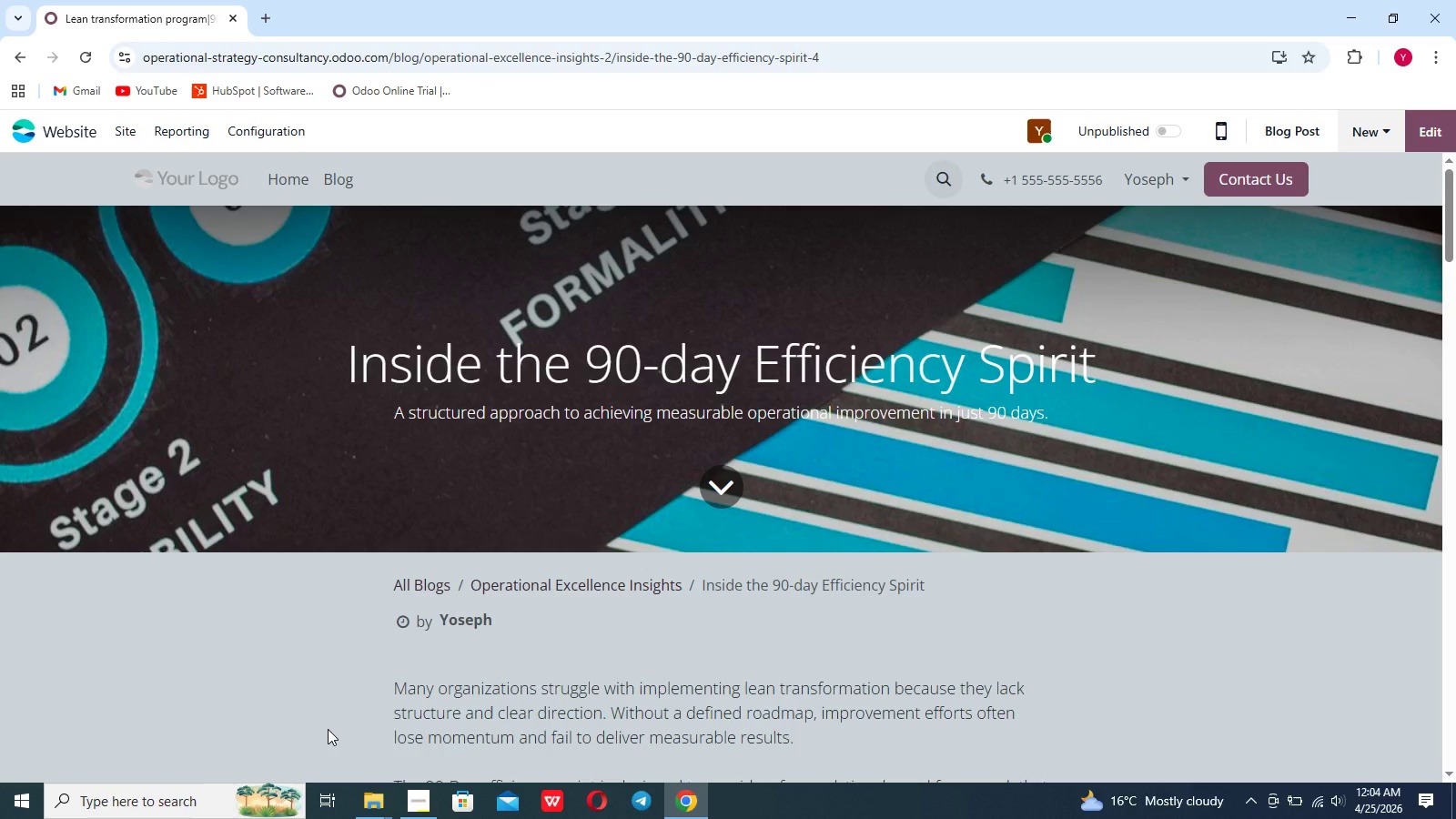 
left_click([421, 797])